 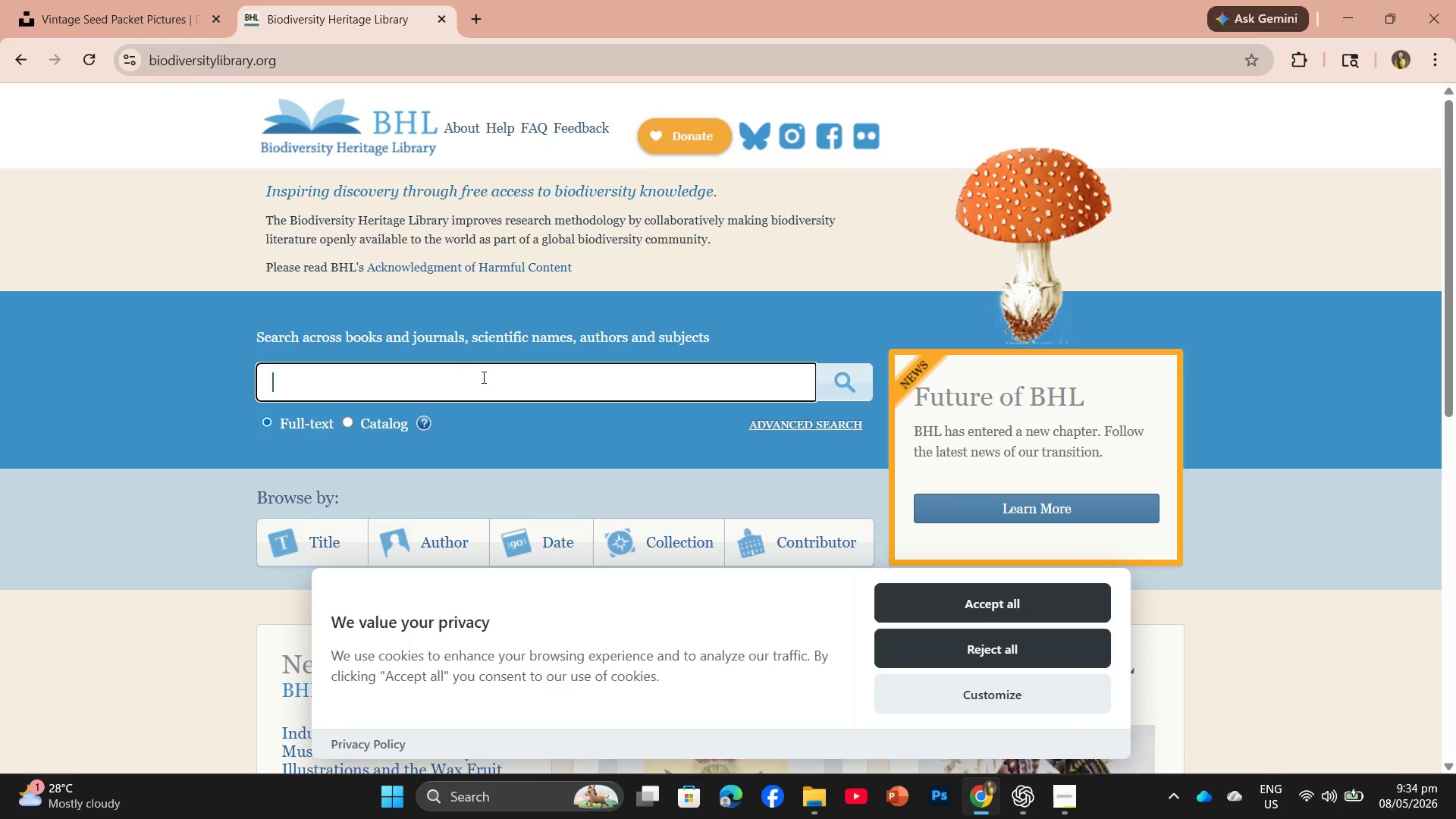 
key(Control+V)
 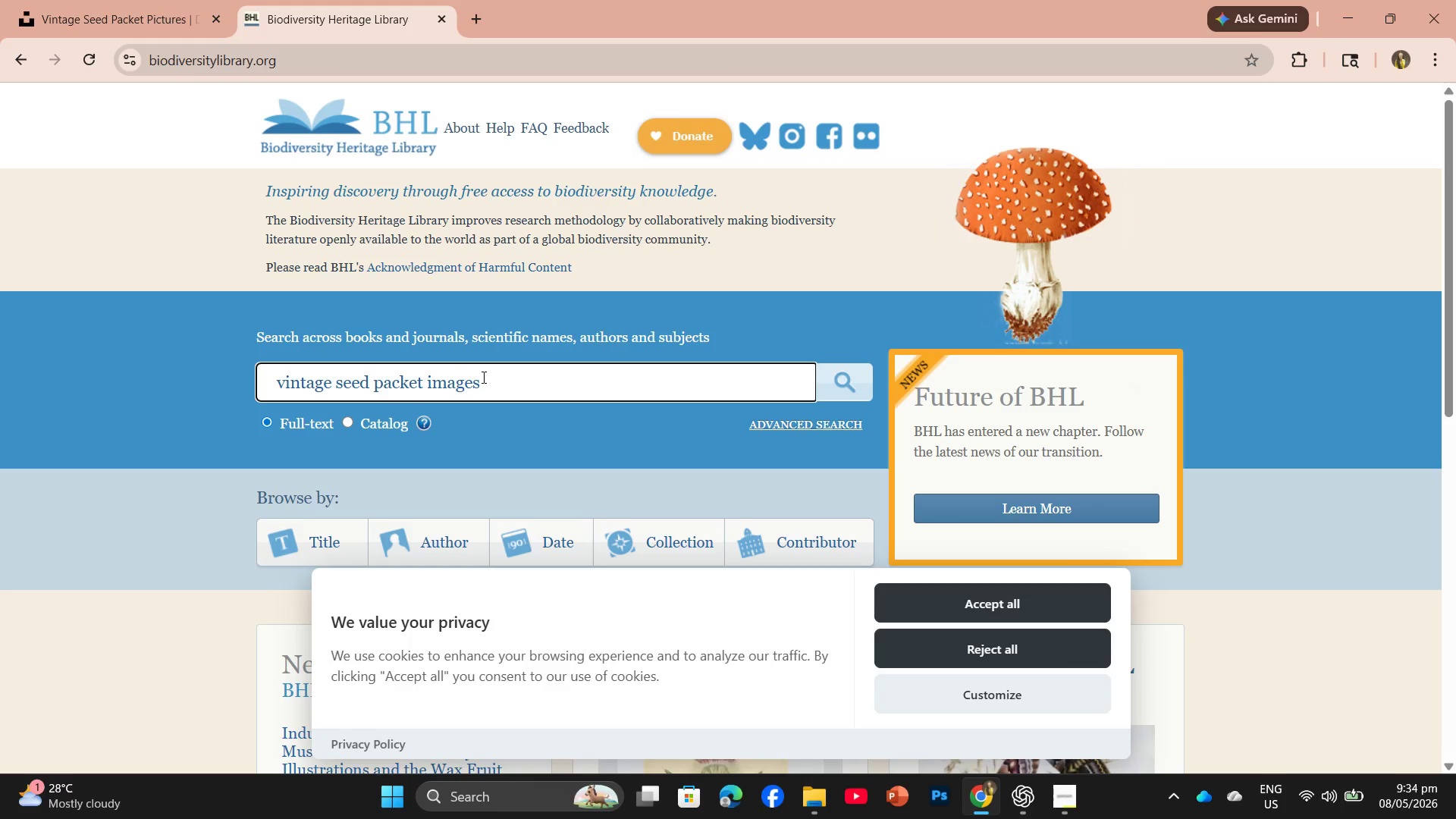 
key(Enter)
 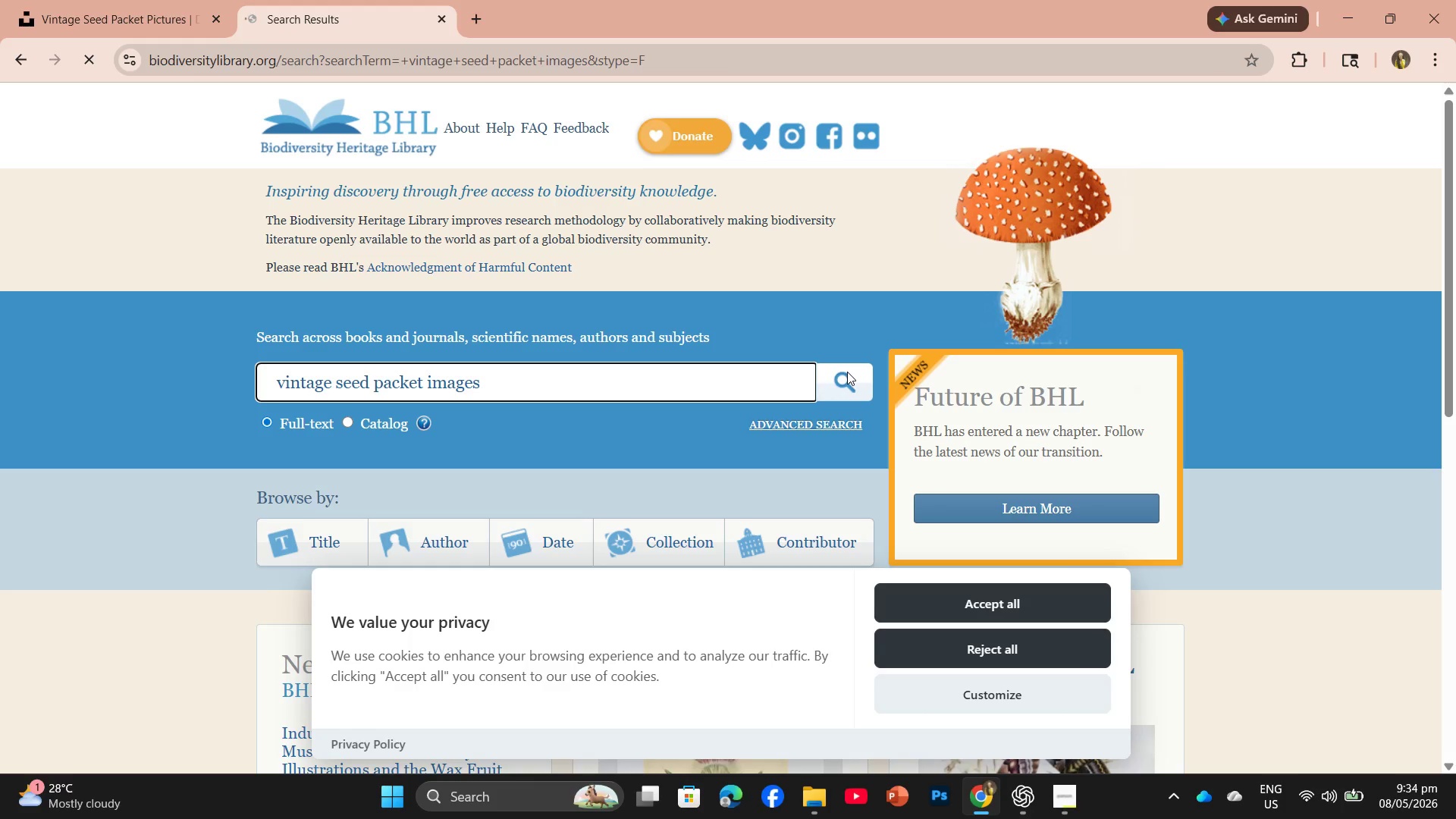 
wait(5.41)
 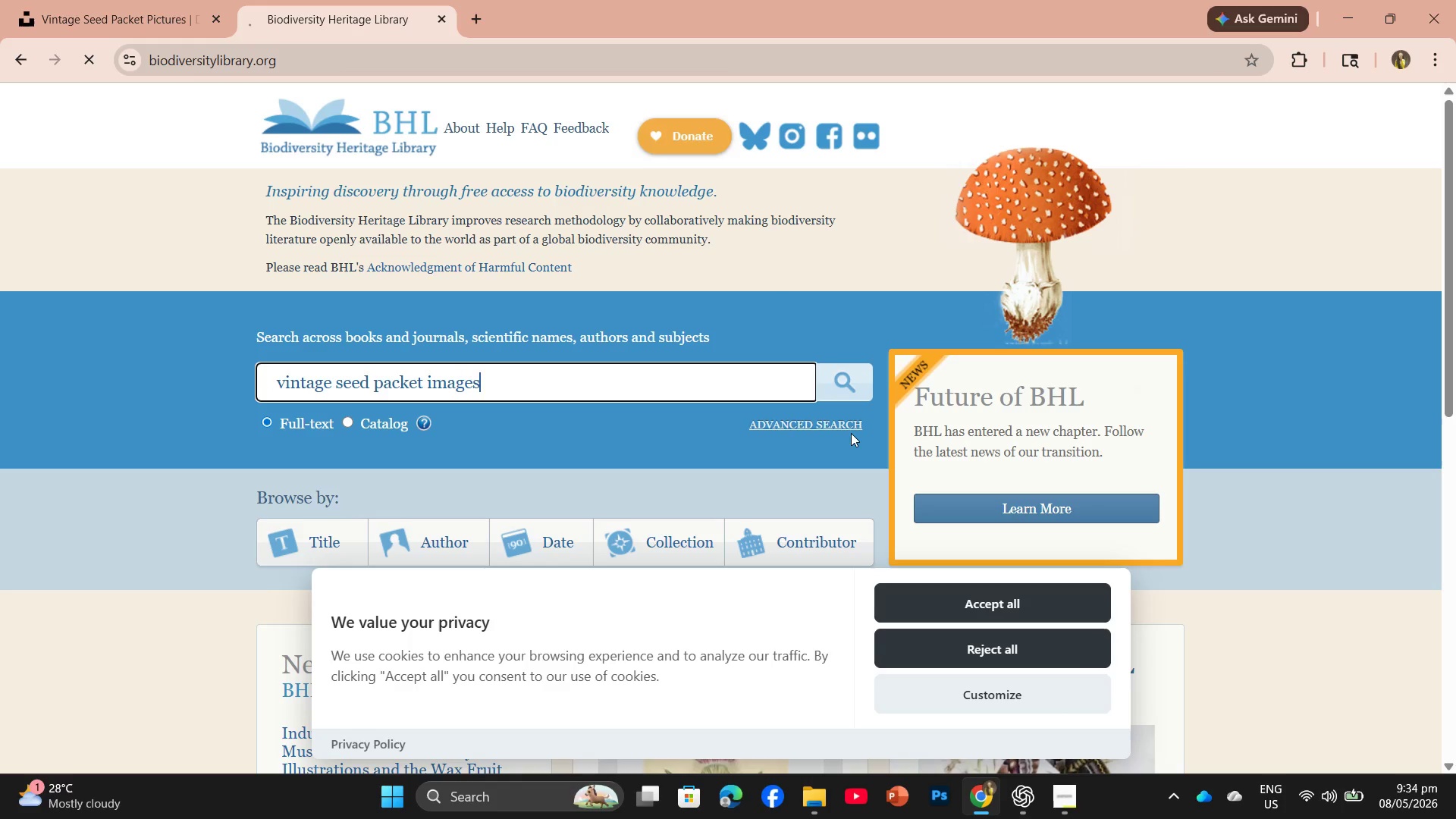 
scroll: coordinate [854, 355], scroll_direction: down, amount: 1.0
 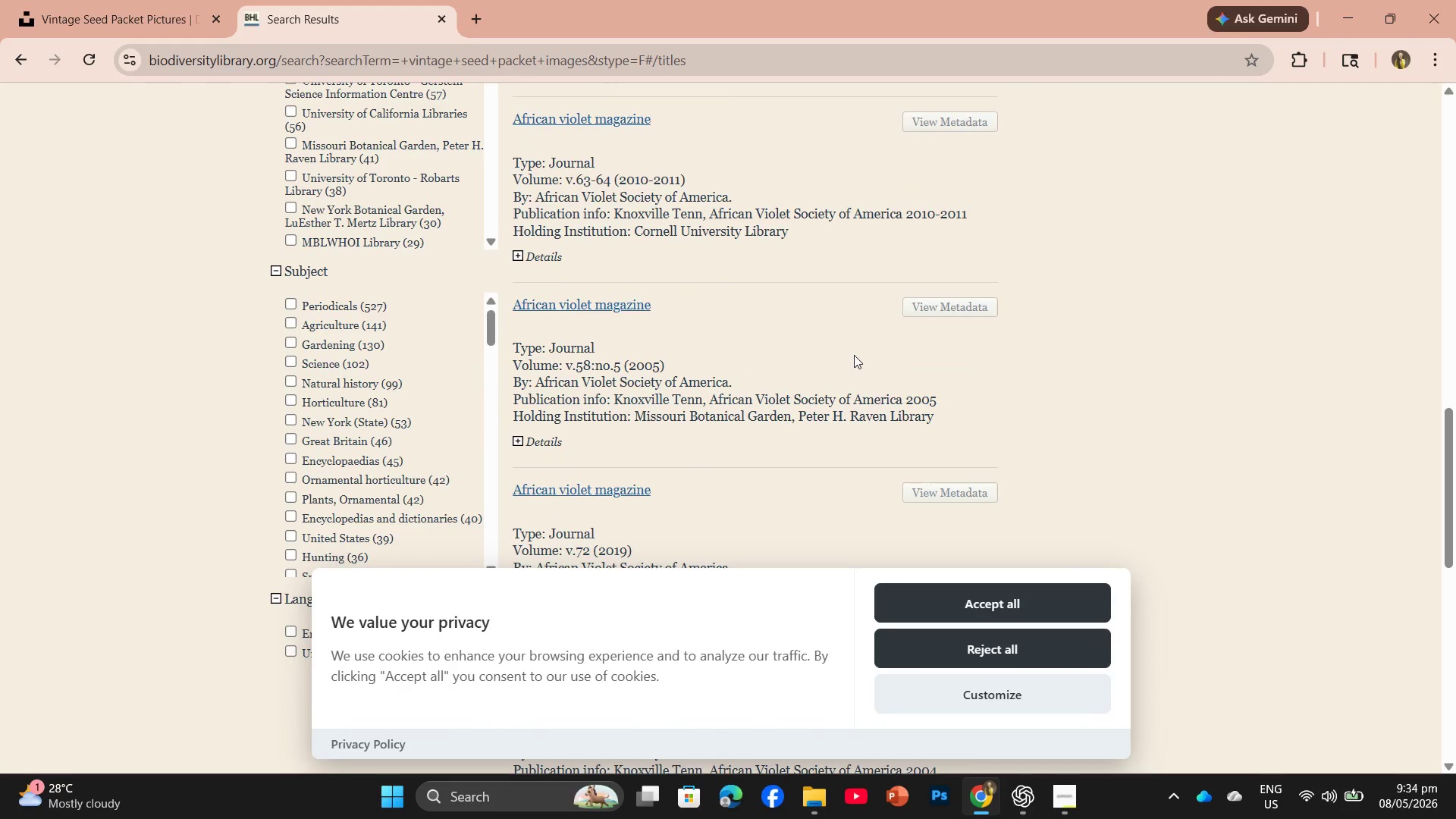 
scroll: coordinate [871, 329], scroll_direction: up, amount: 7.0
 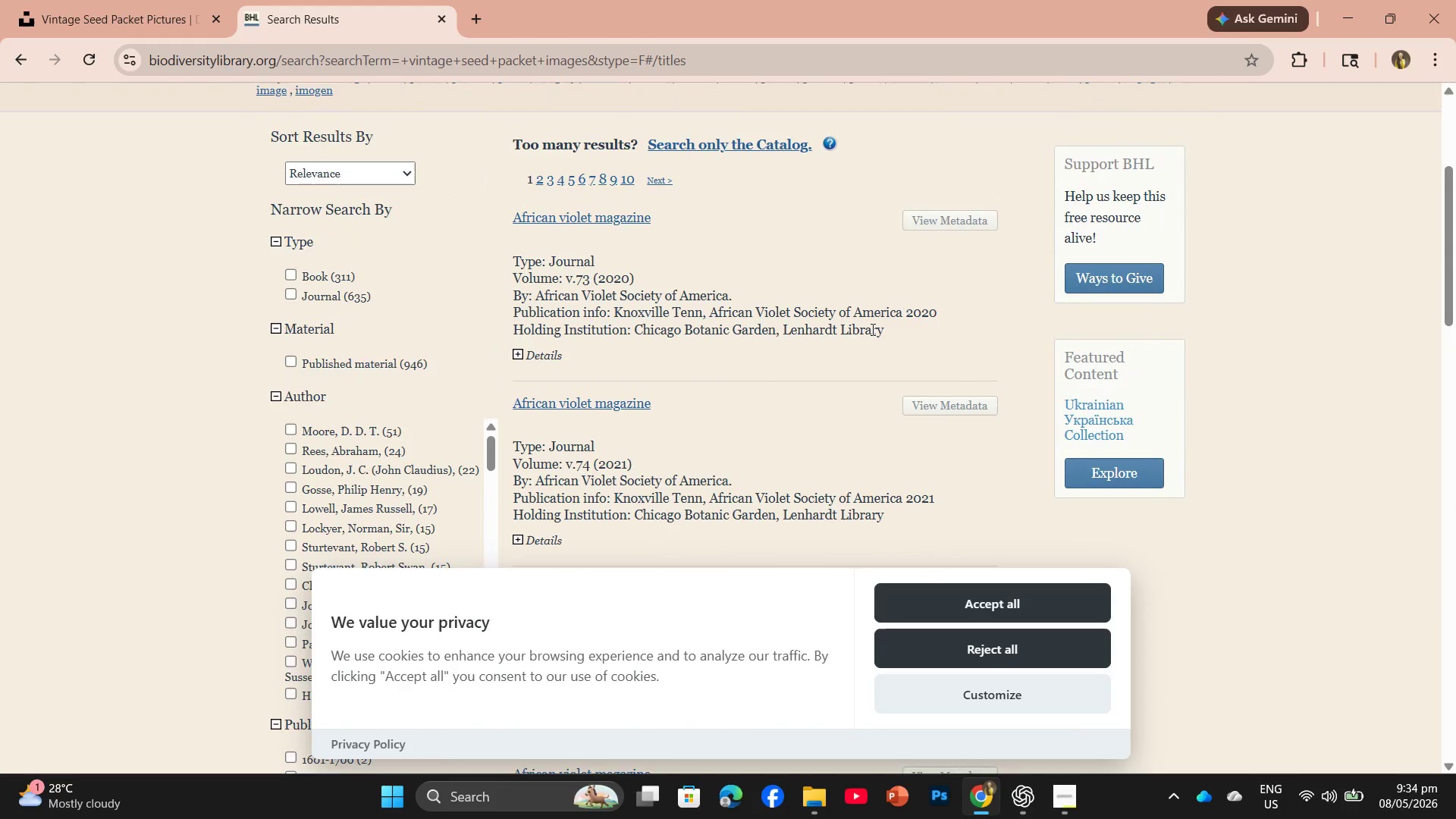 
scroll: coordinate [871, 329], scroll_direction: none, amount: 0.0
 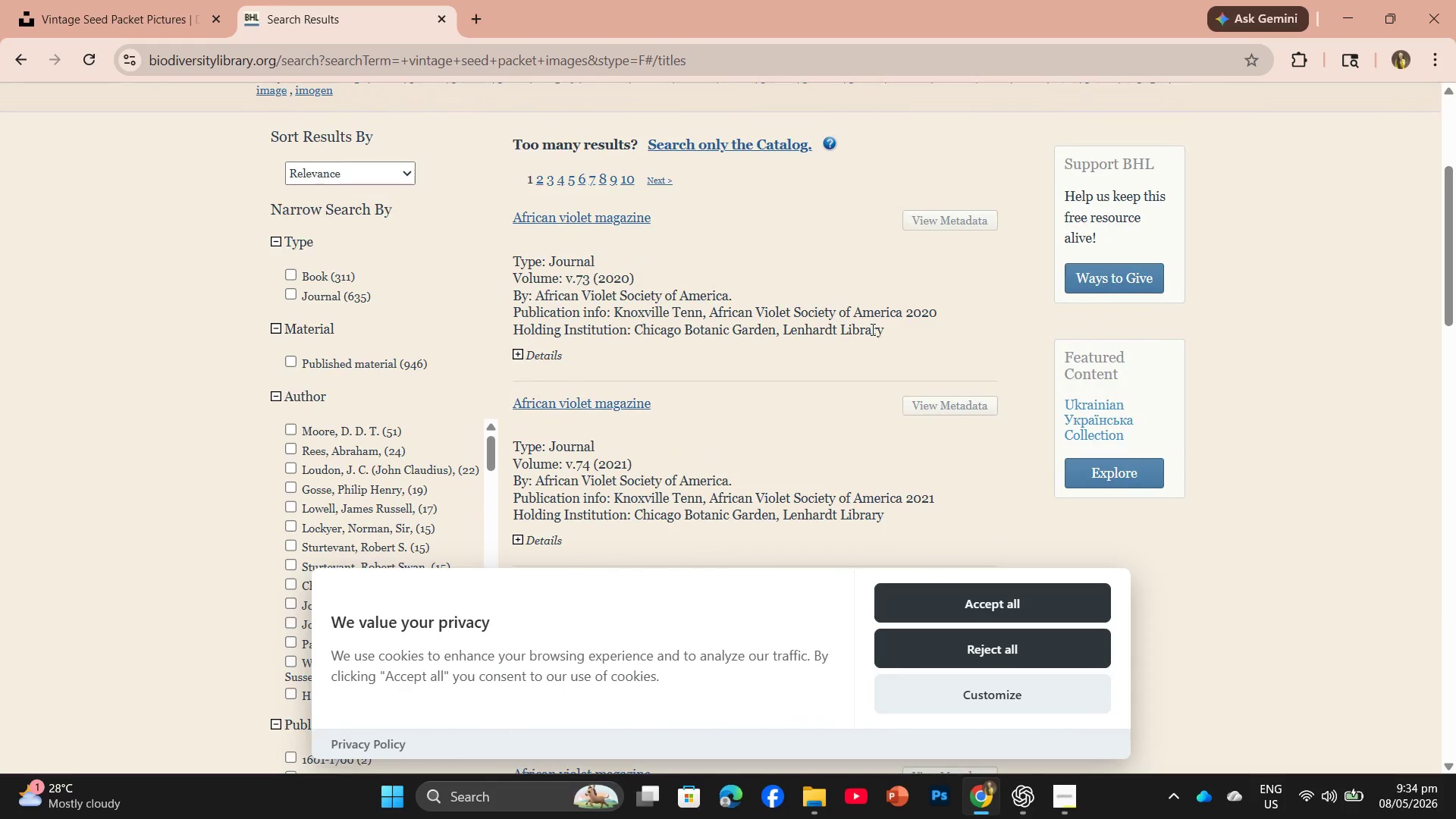 
scroll: coordinate [871, 329], scroll_direction: up, amount: 3.0
 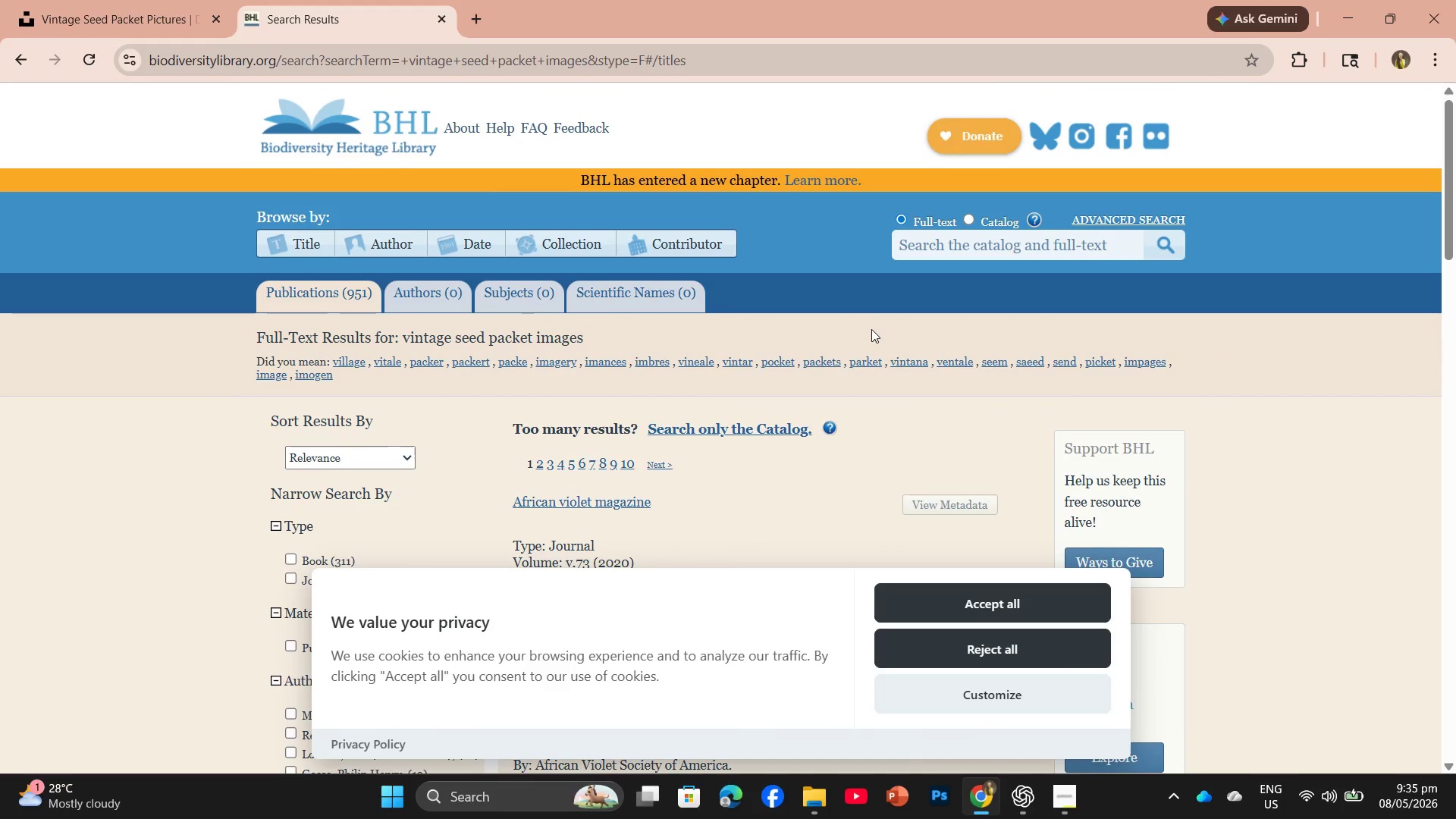 
scroll: coordinate [864, 344], scroll_direction: down, amount: 2.0
 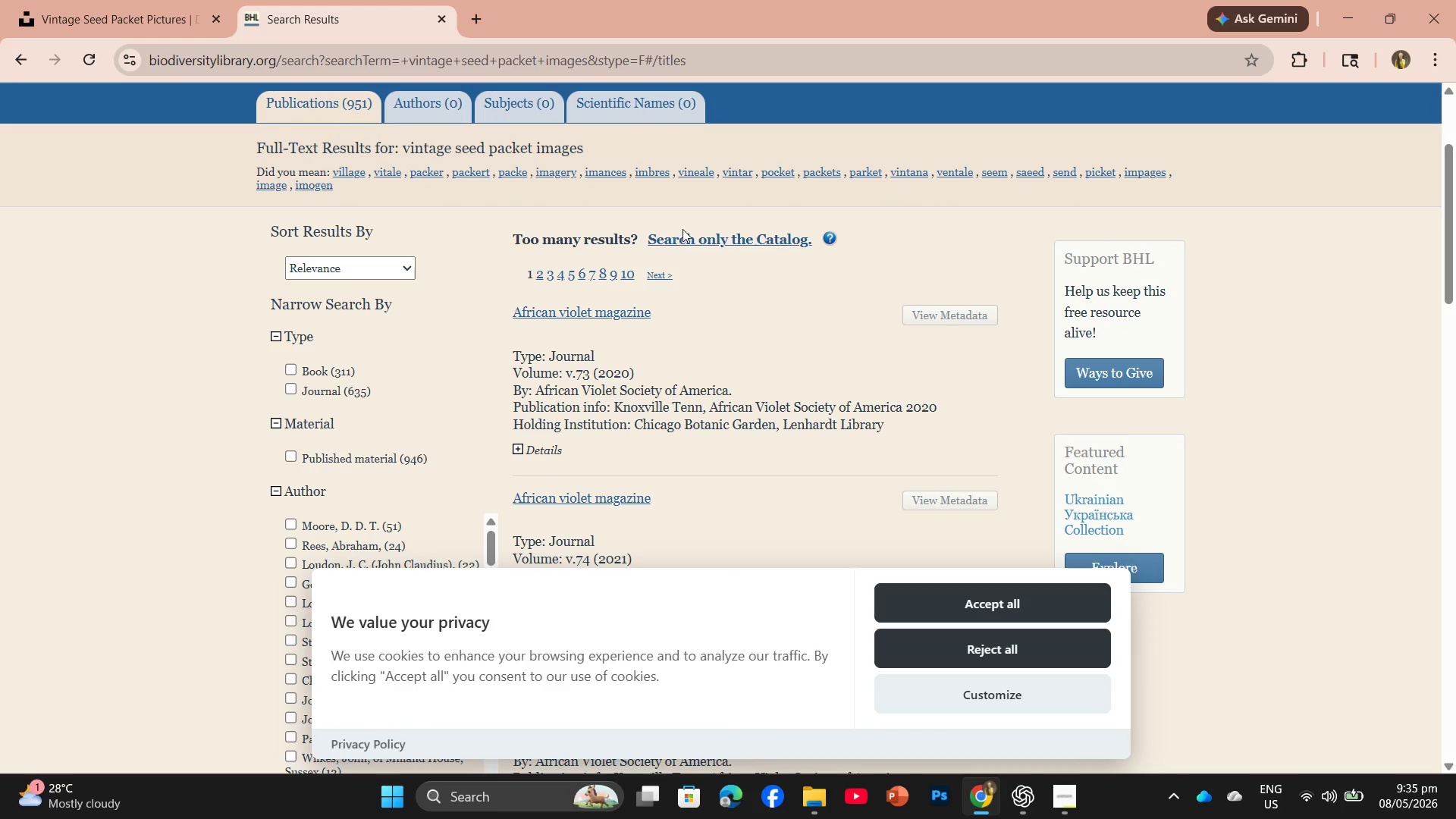 
left_click([697, 234])
 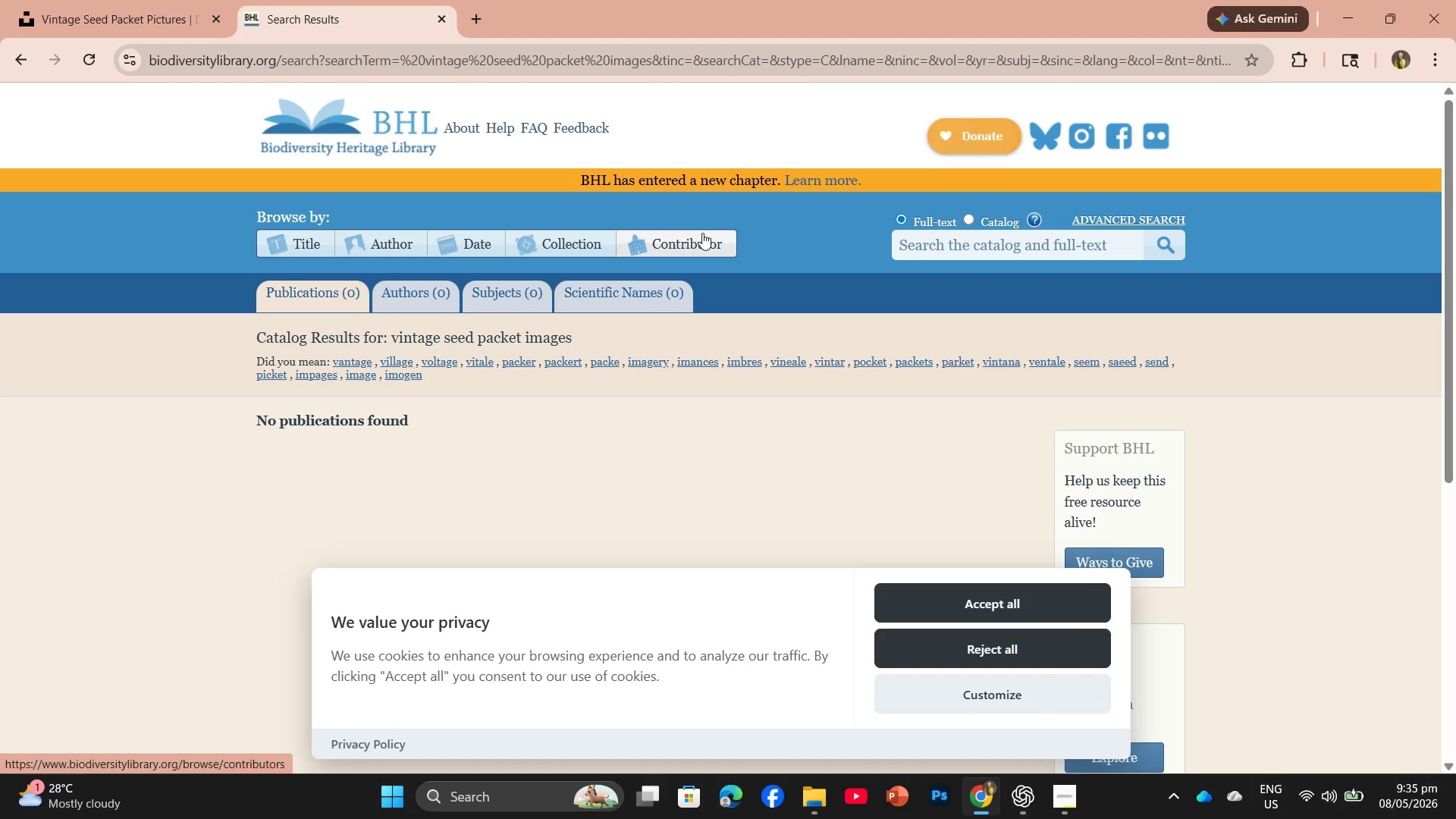 
scroll: coordinate [703, 232], scroll_direction: down, amount: 3.0
 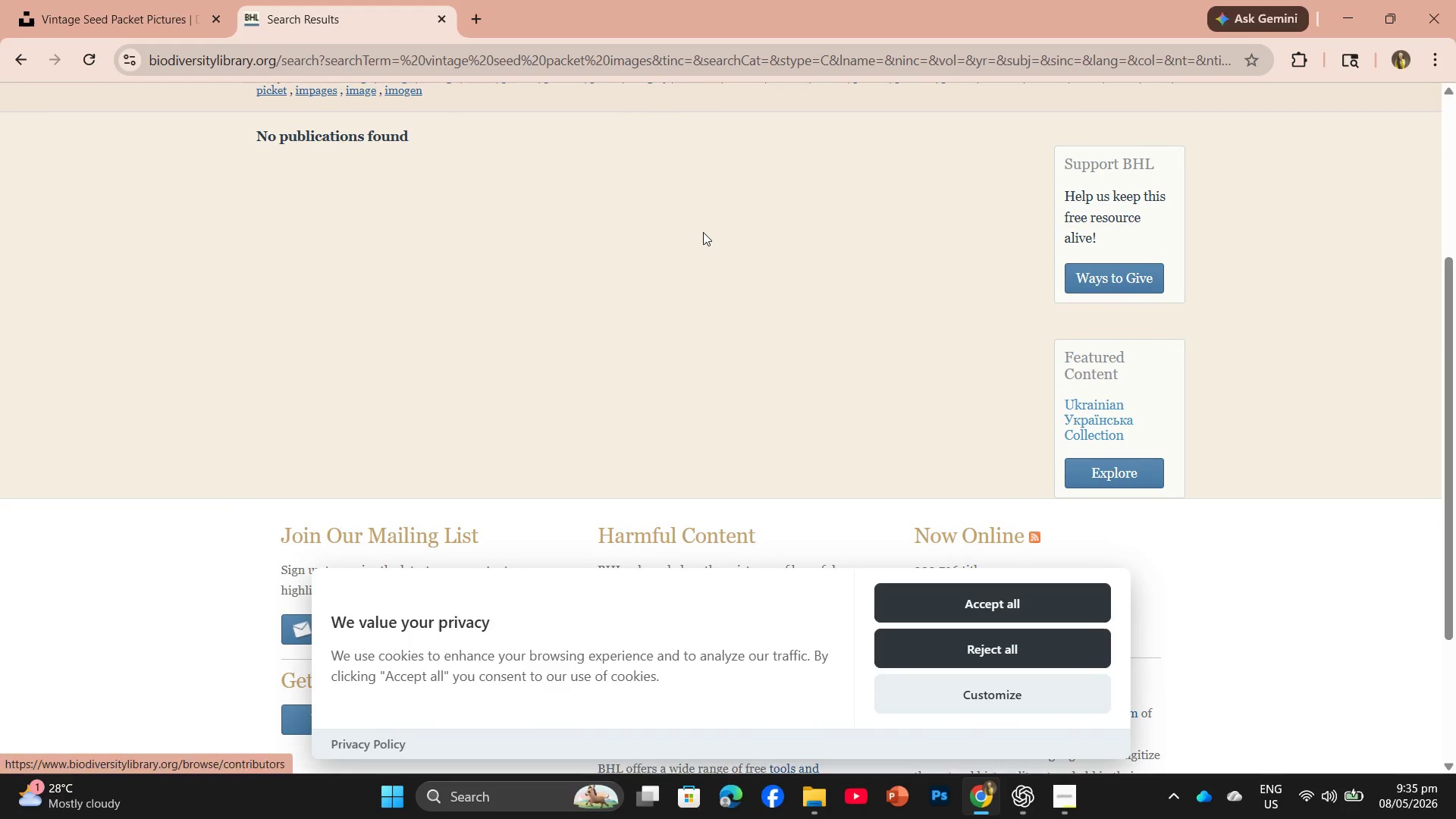 
scroll: coordinate [703, 232], scroll_direction: up, amount: 2.0
 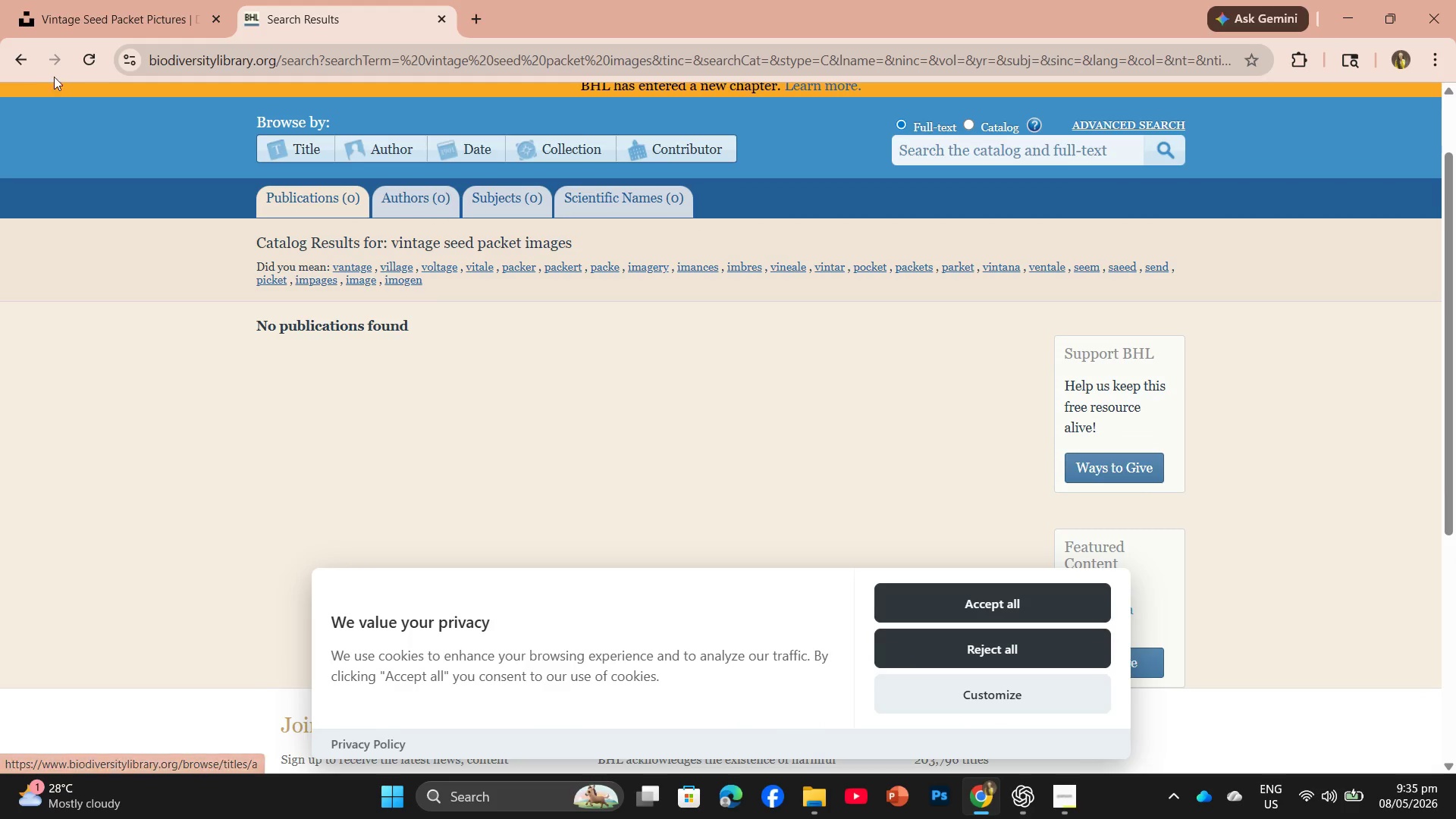 
left_click([29, 56])
 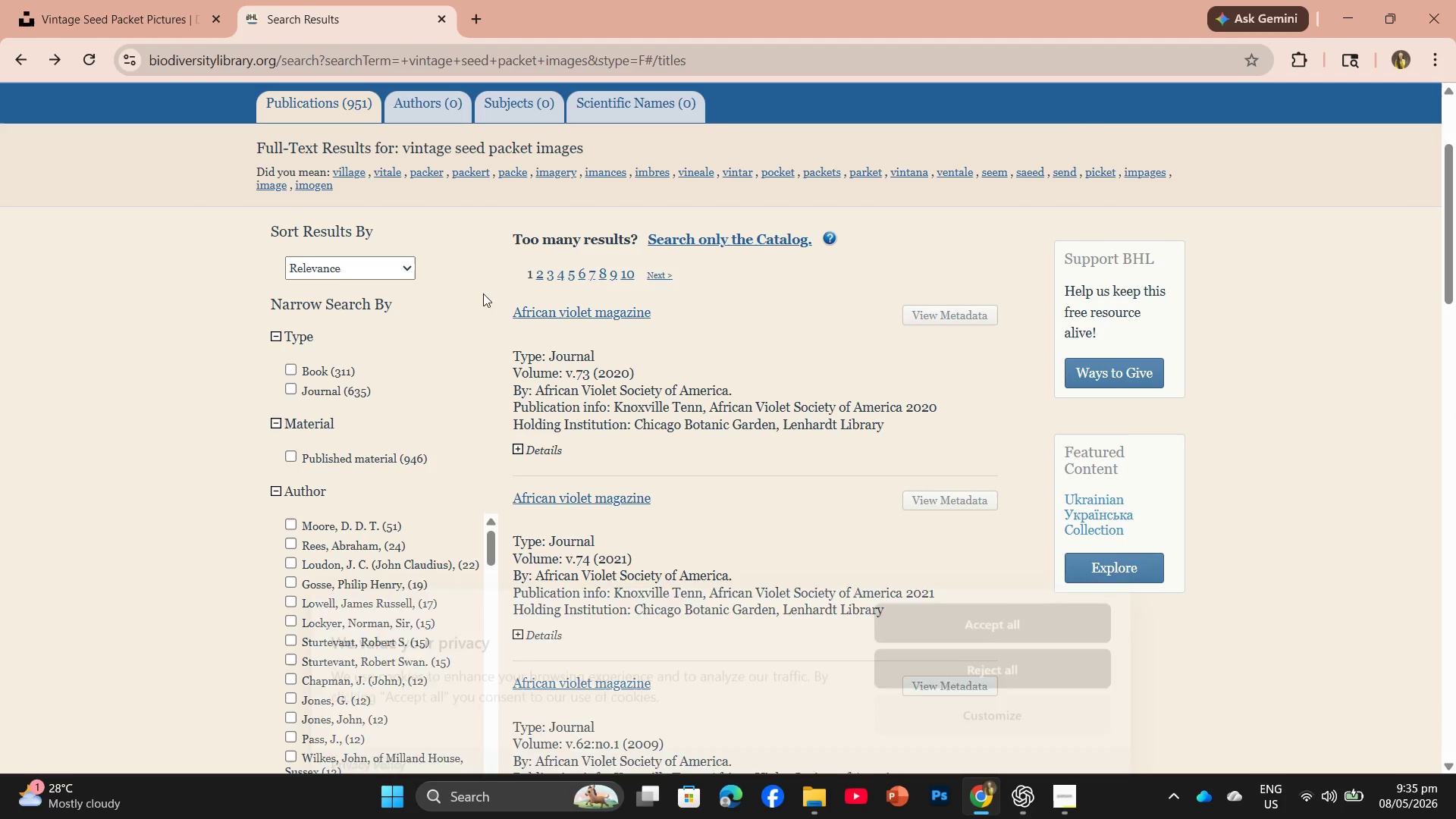 
scroll: coordinate [541, 479], scroll_direction: down, amount: 14.0
 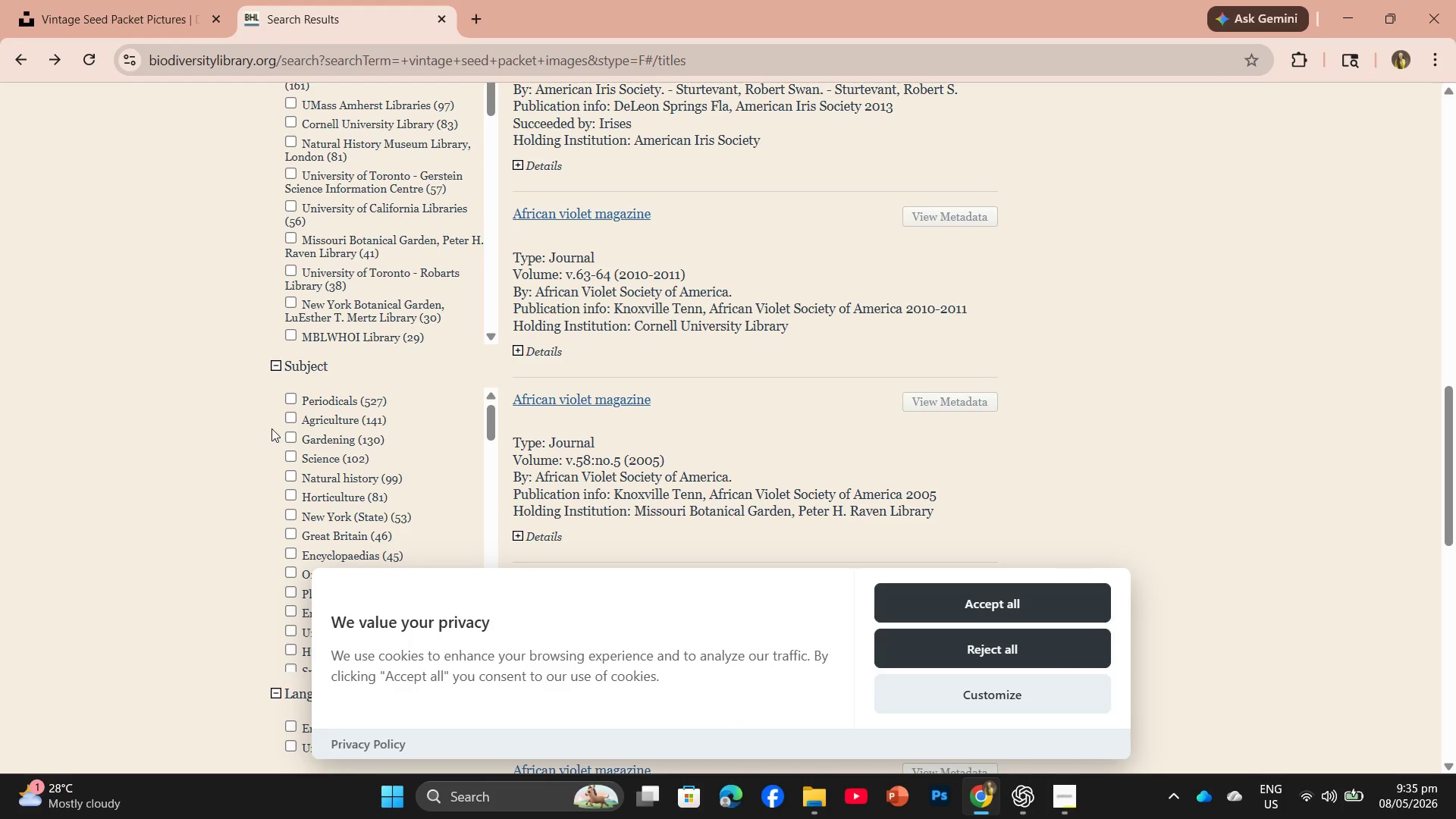 
left_click([292, 417])
 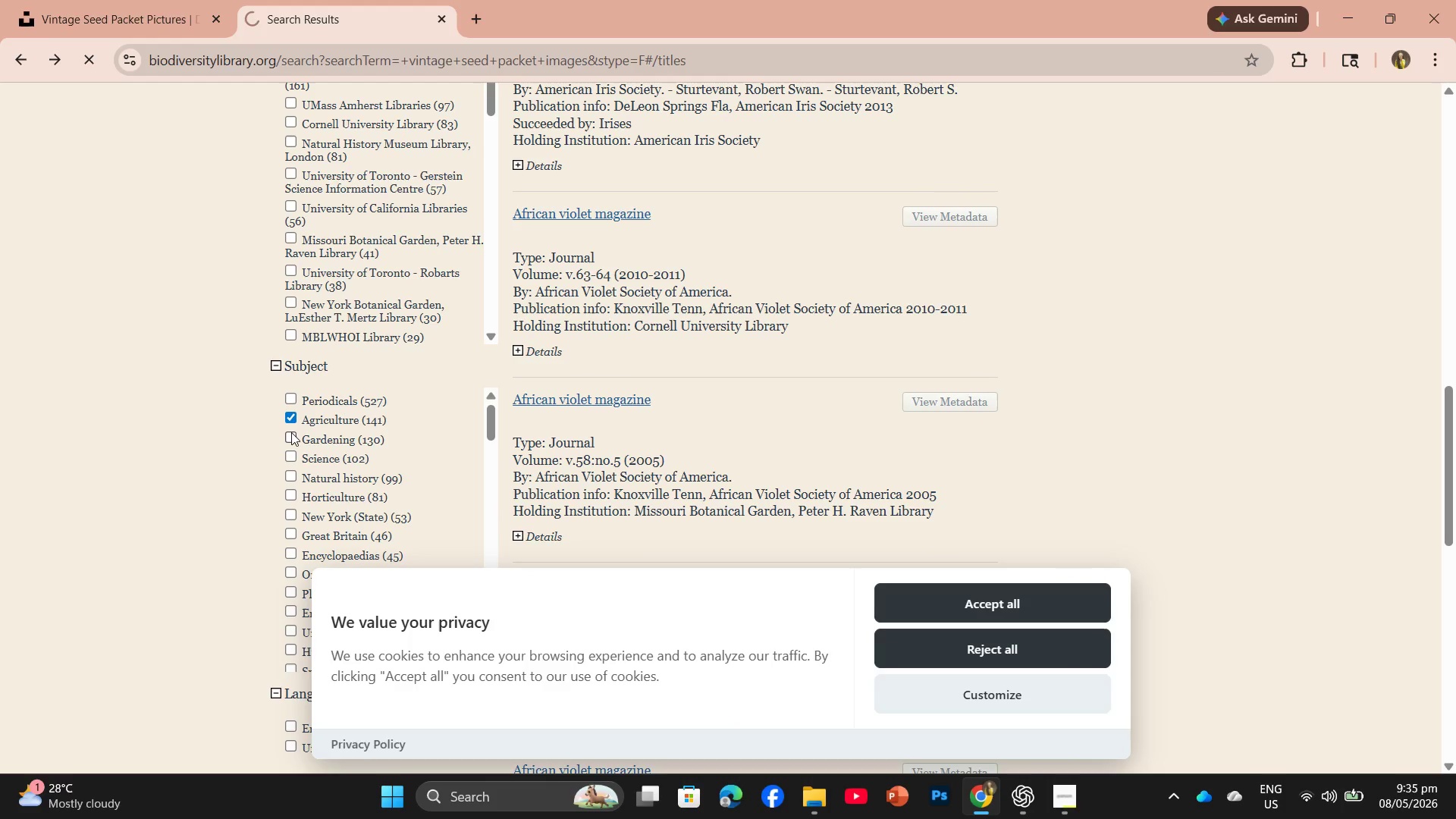 
left_click([290, 436])
 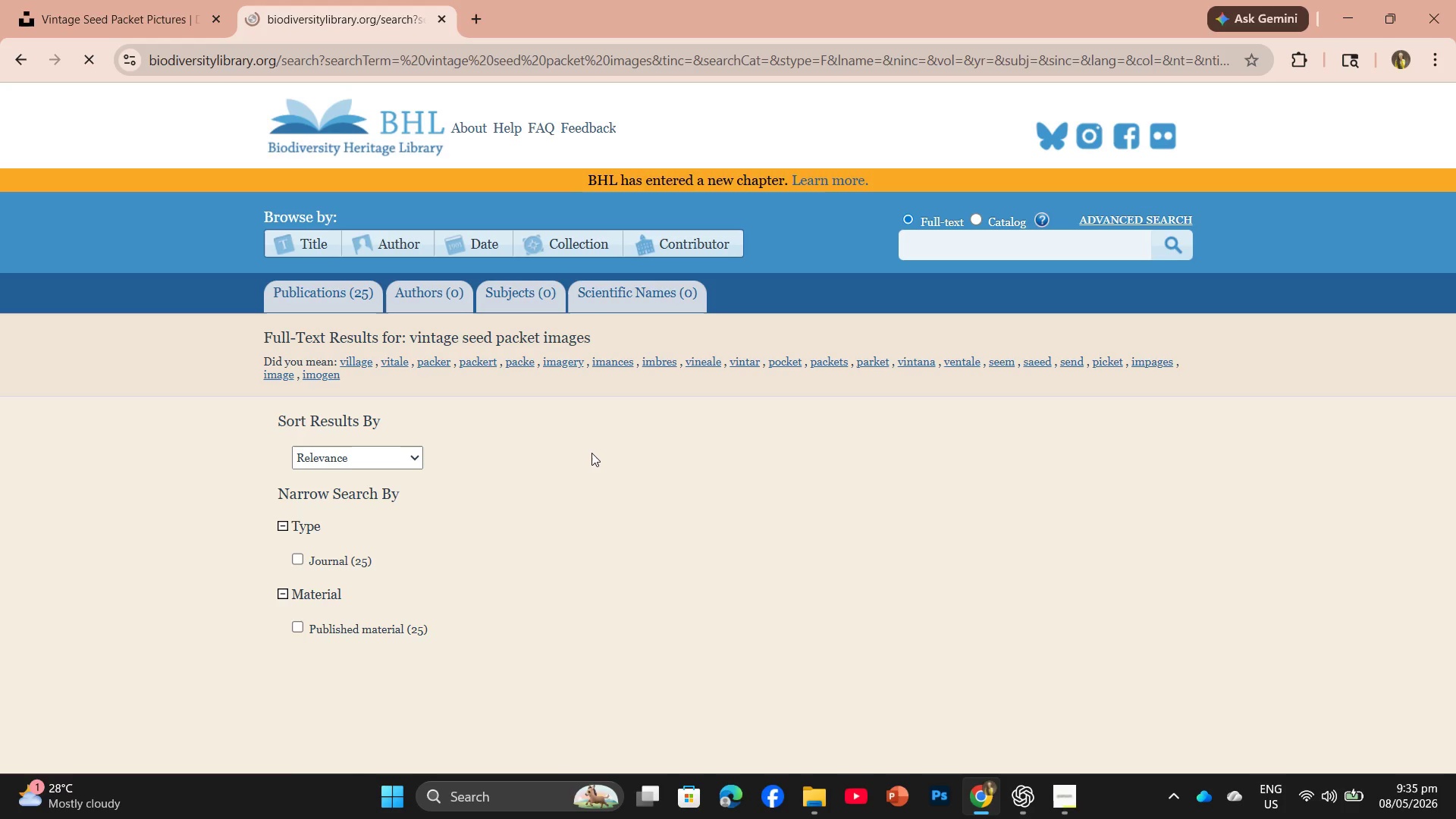 
wait(6.08)
 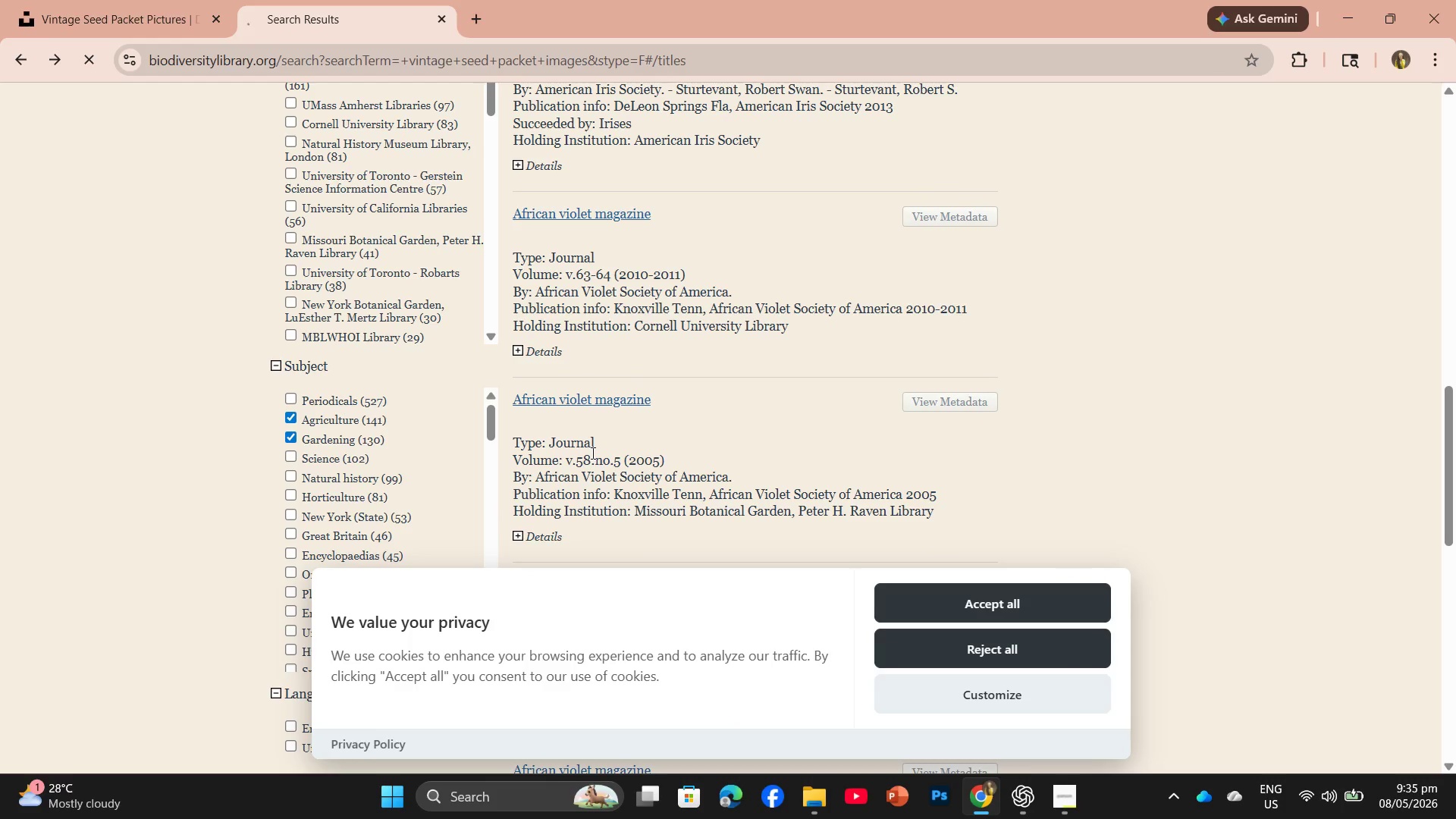 
scroll: coordinate [553, 185], scroll_direction: down, amount: 29.0
 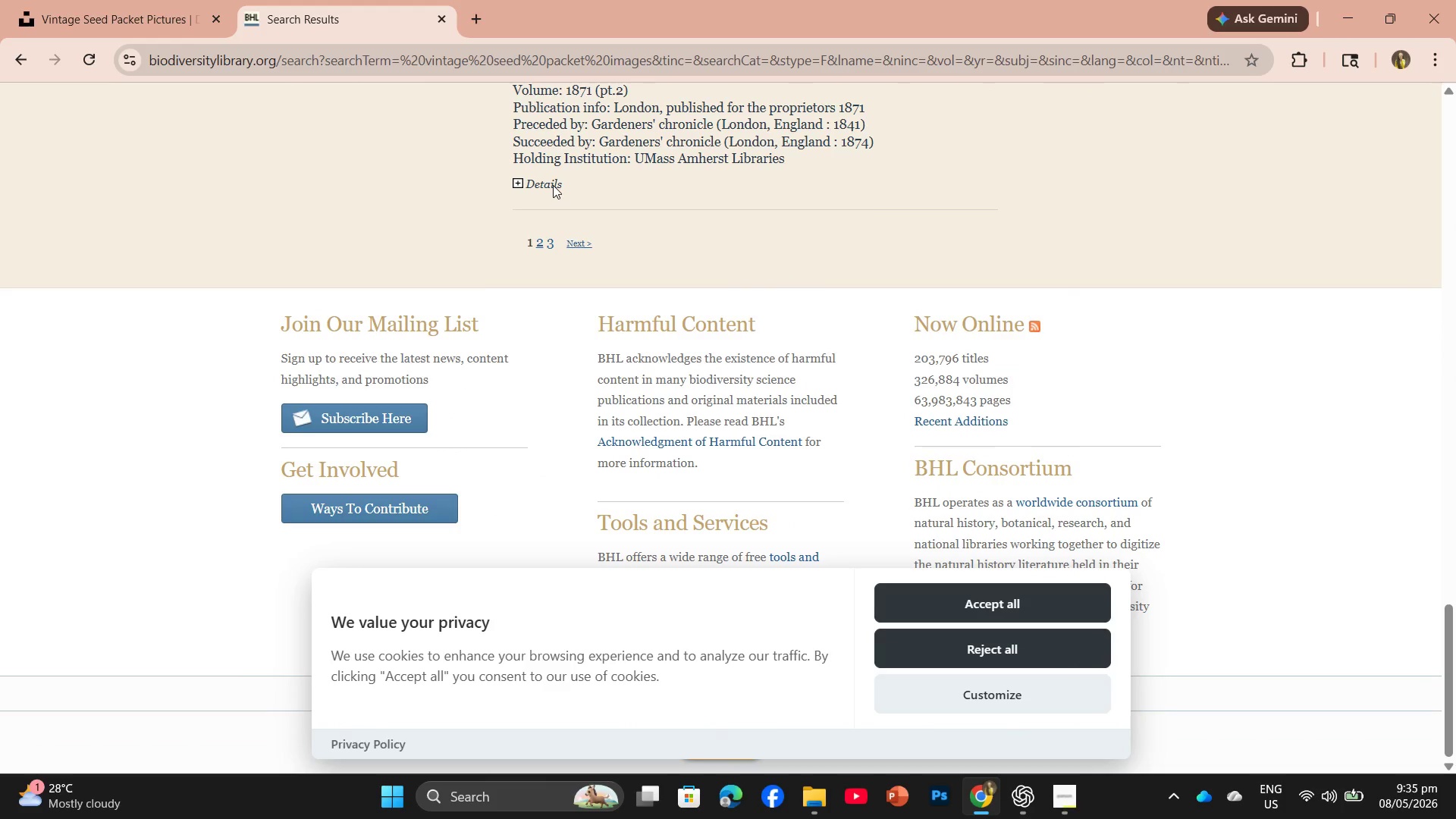 
scroll: coordinate [564, 181], scroll_direction: up, amount: 6.0
 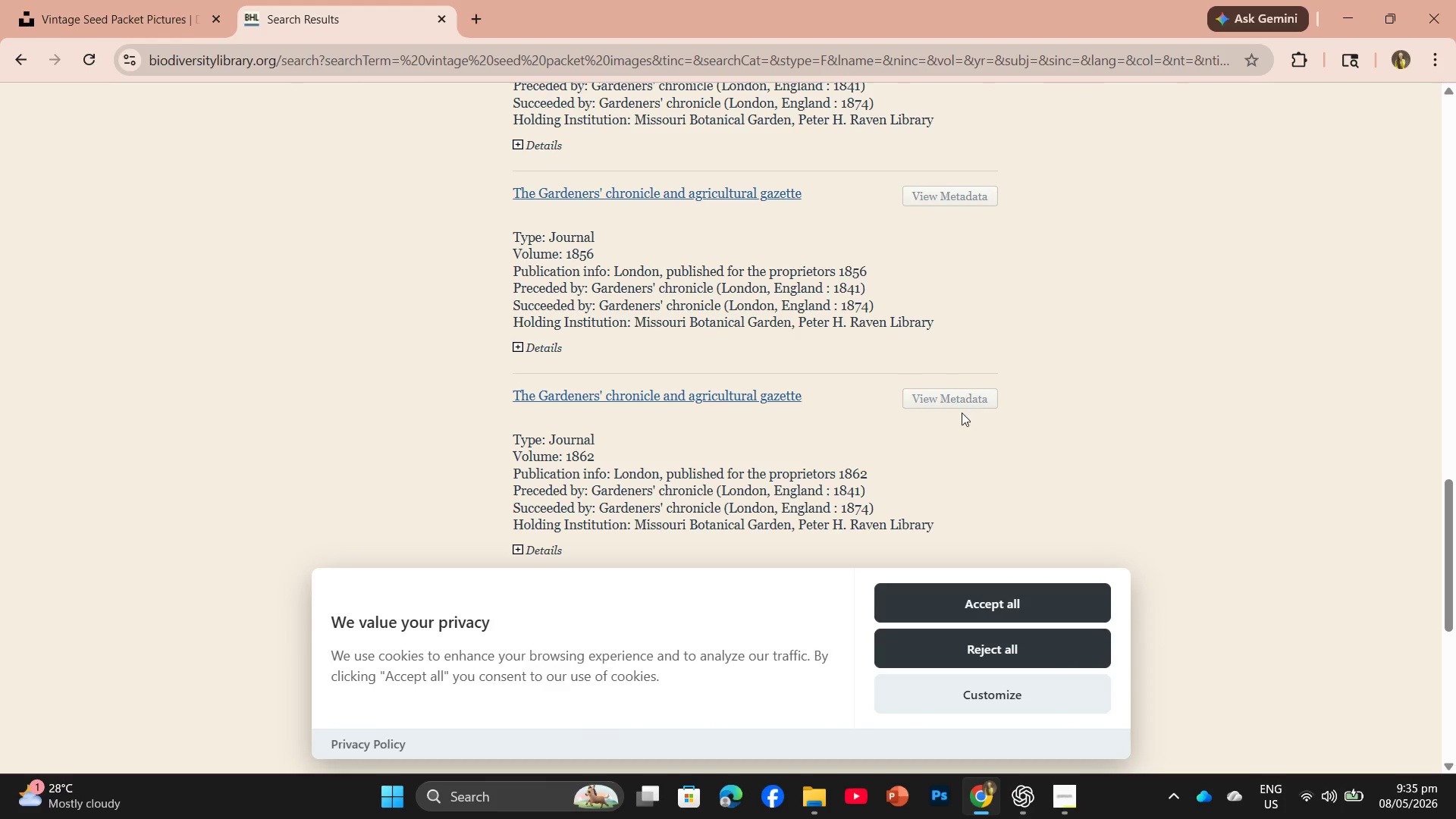 
left_click([964, 403])
 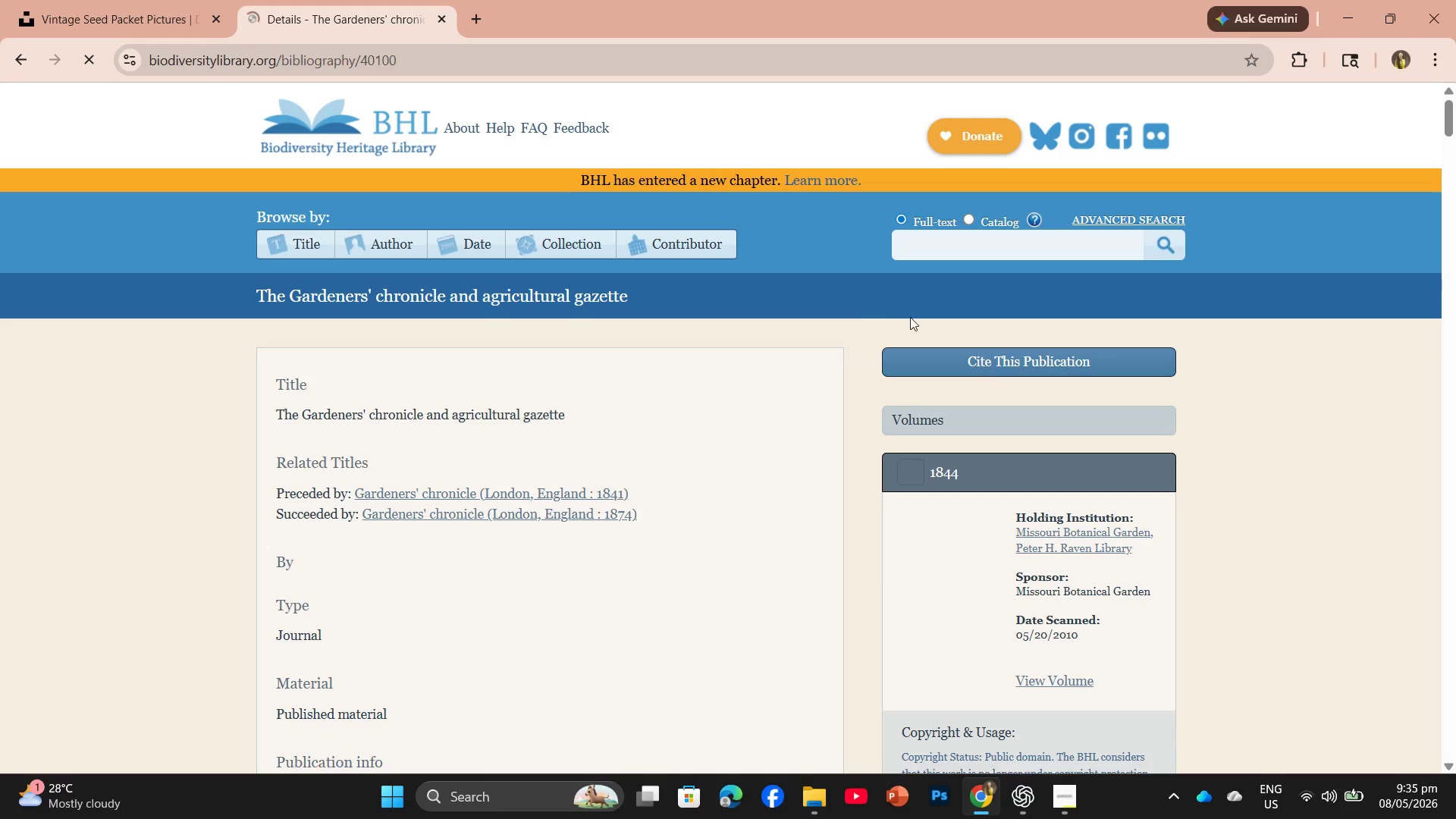 
scroll: coordinate [823, 400], scroll_direction: down, amount: 11.0
 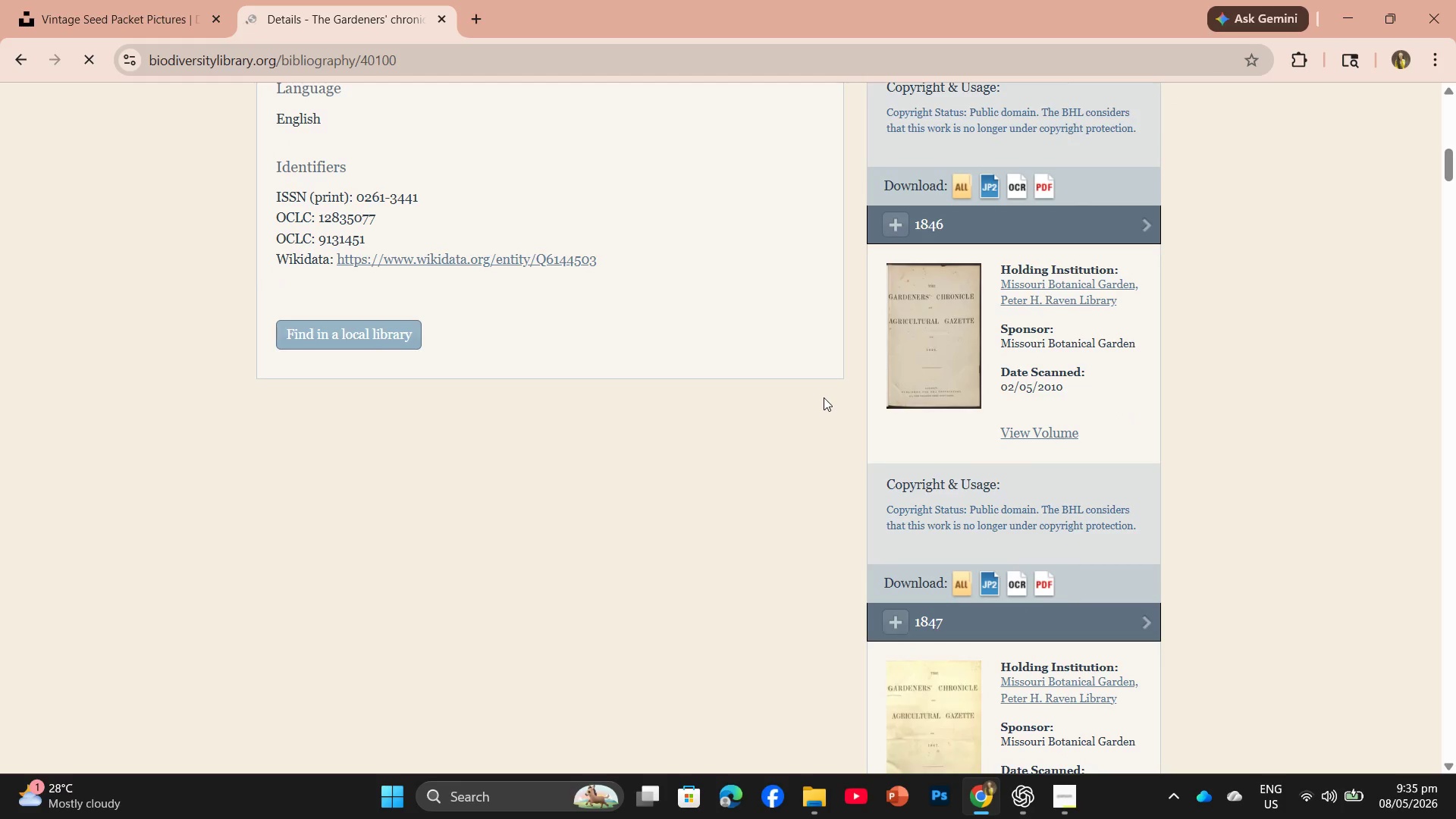 
scroll: coordinate [829, 389], scroll_direction: up, amount: 13.0
 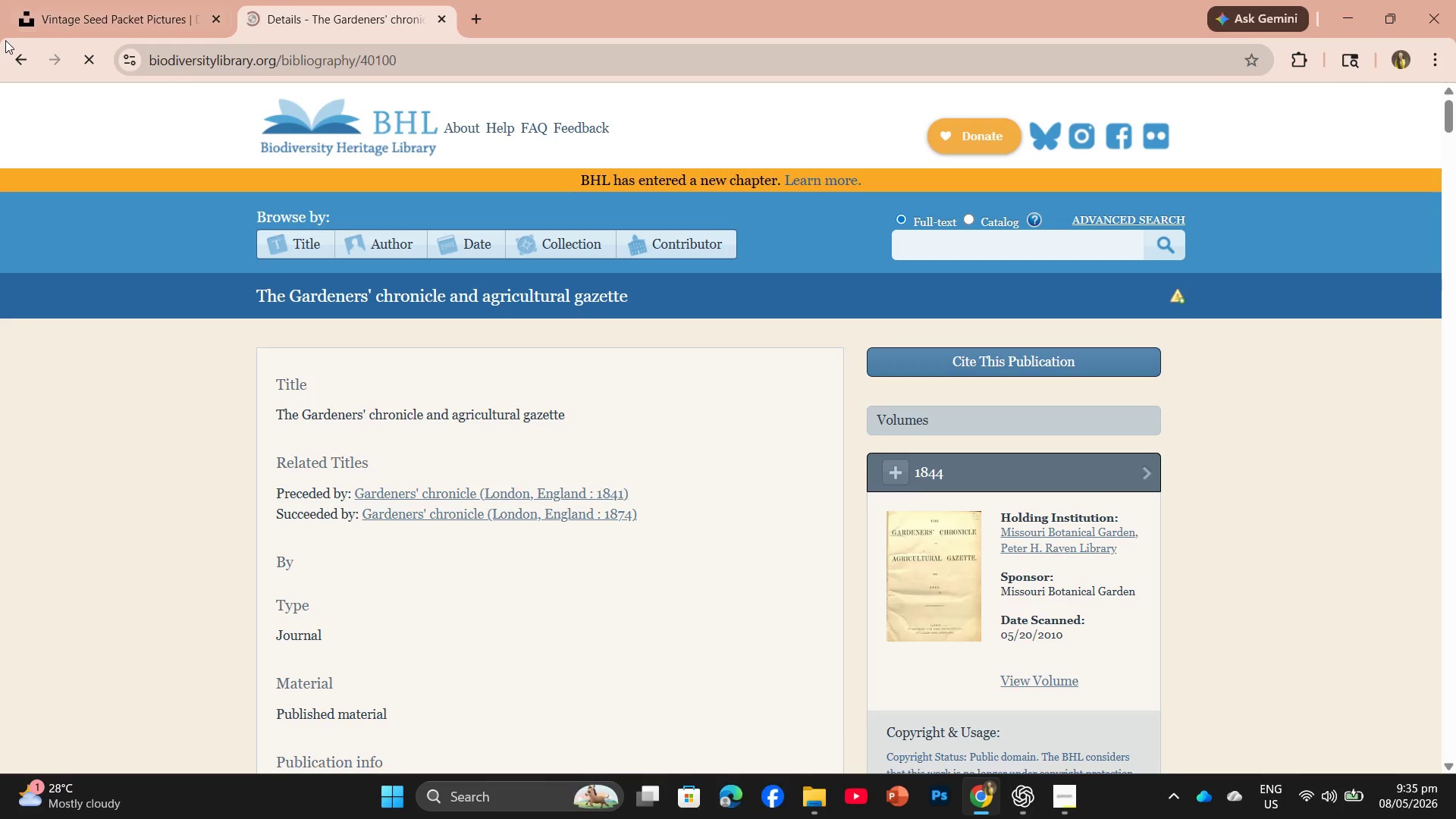 
left_click([15, 48])
 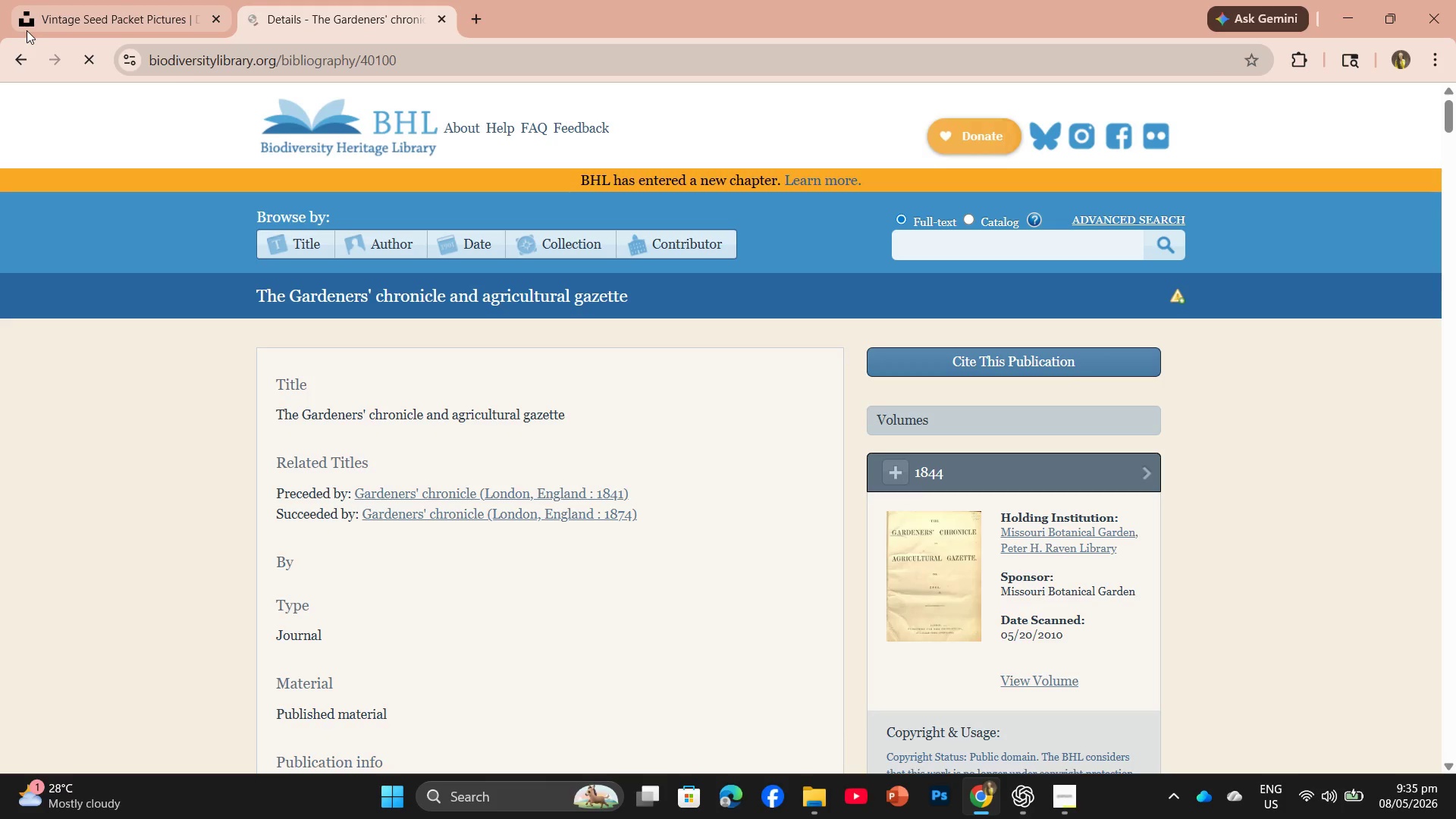 
left_click([46, 5])
 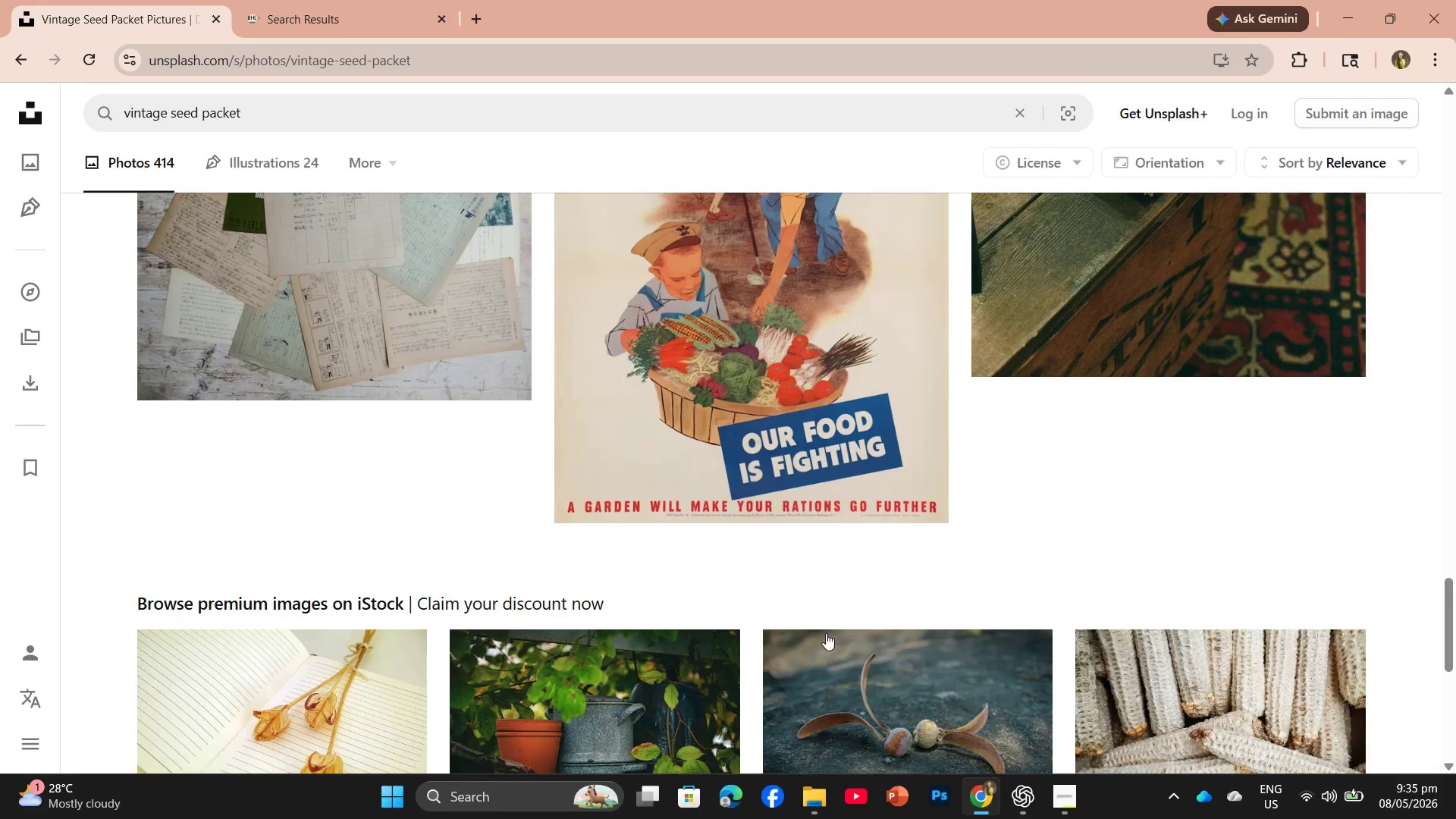 
scroll: coordinate [846, 601], scroll_direction: up, amount: 29.0
 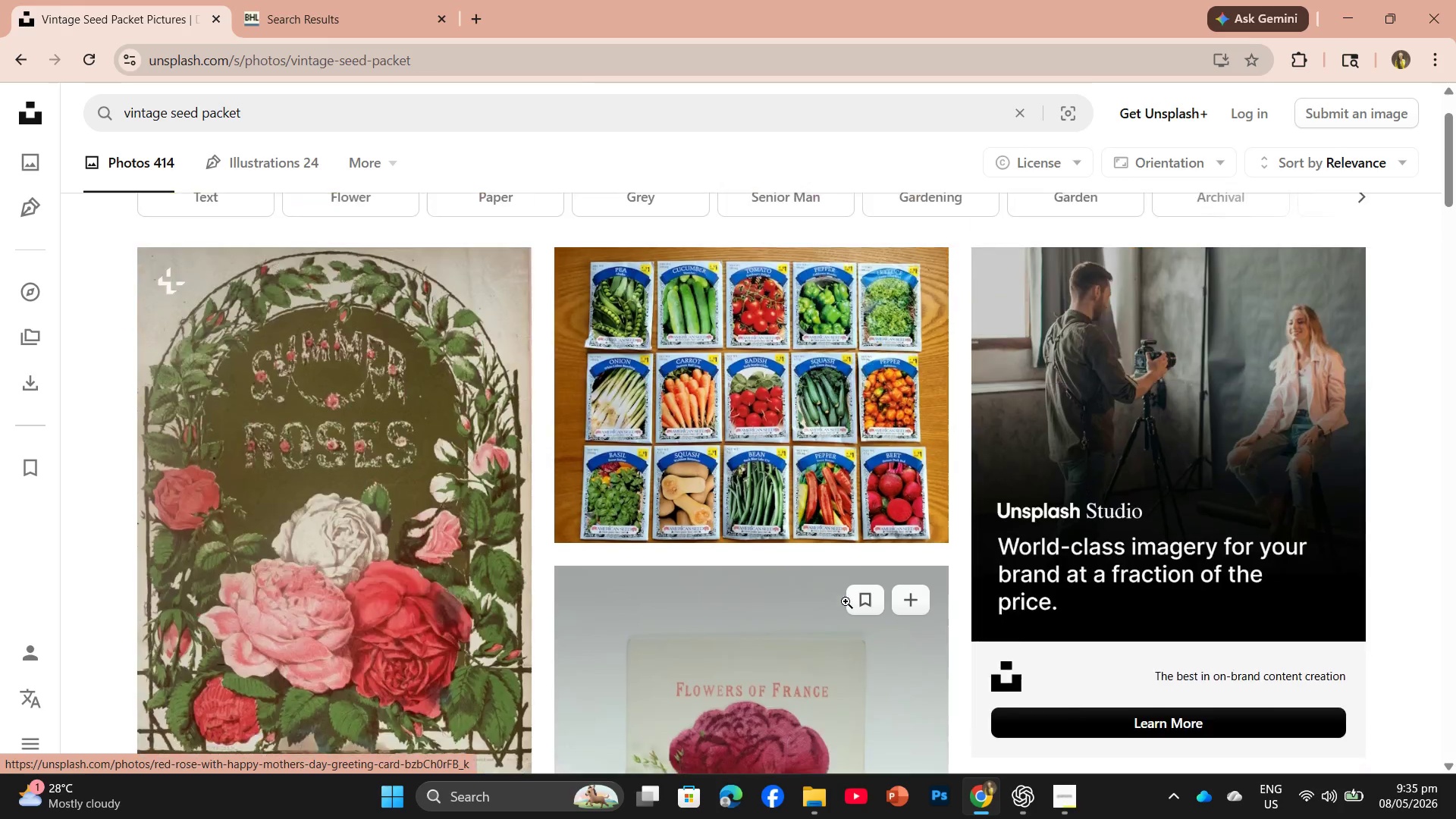 
scroll: coordinate [846, 601], scroll_direction: down, amount: 4.0
 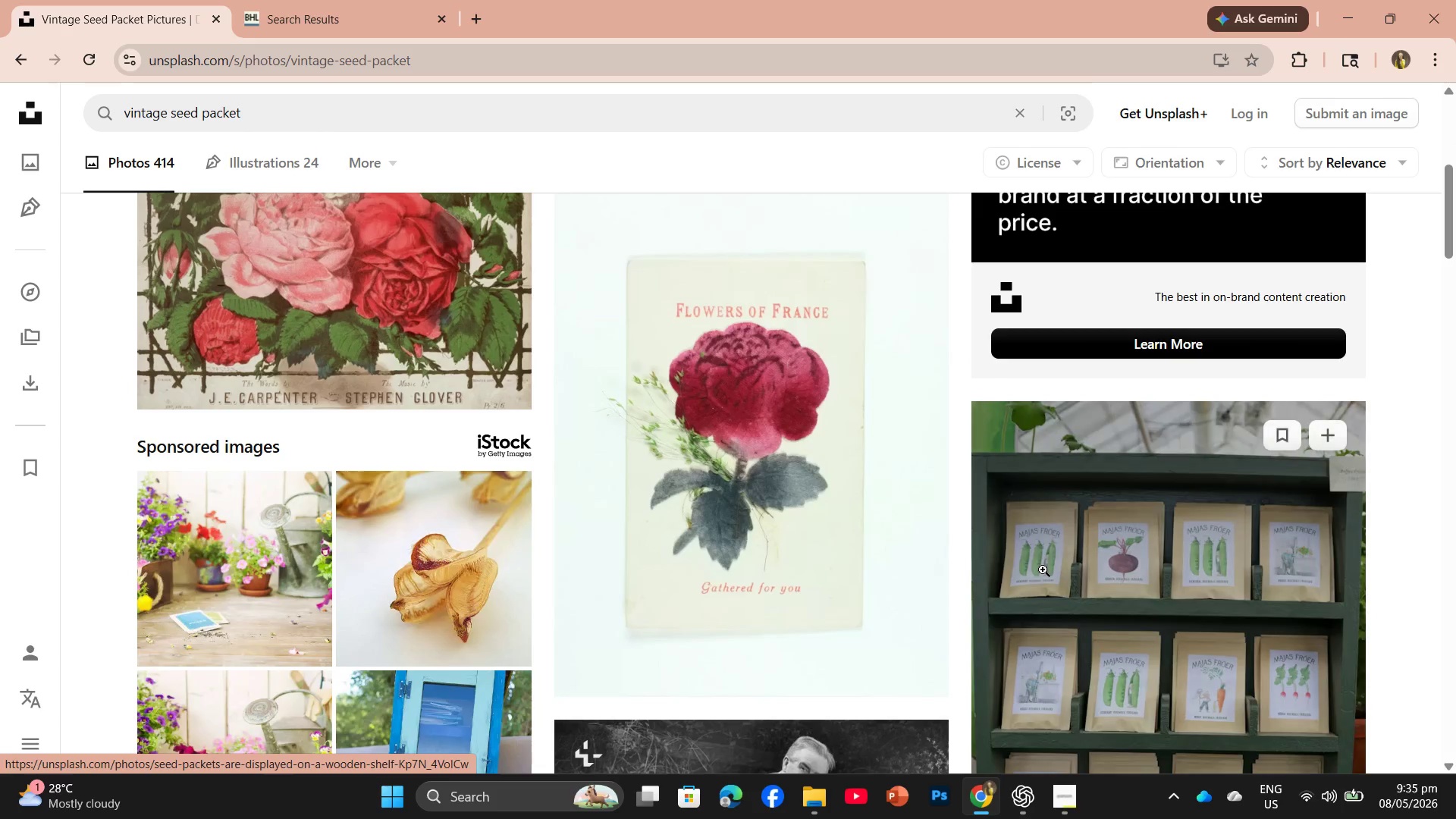 
scroll: coordinate [1043, 570], scroll_direction: up, amount: 2.0
 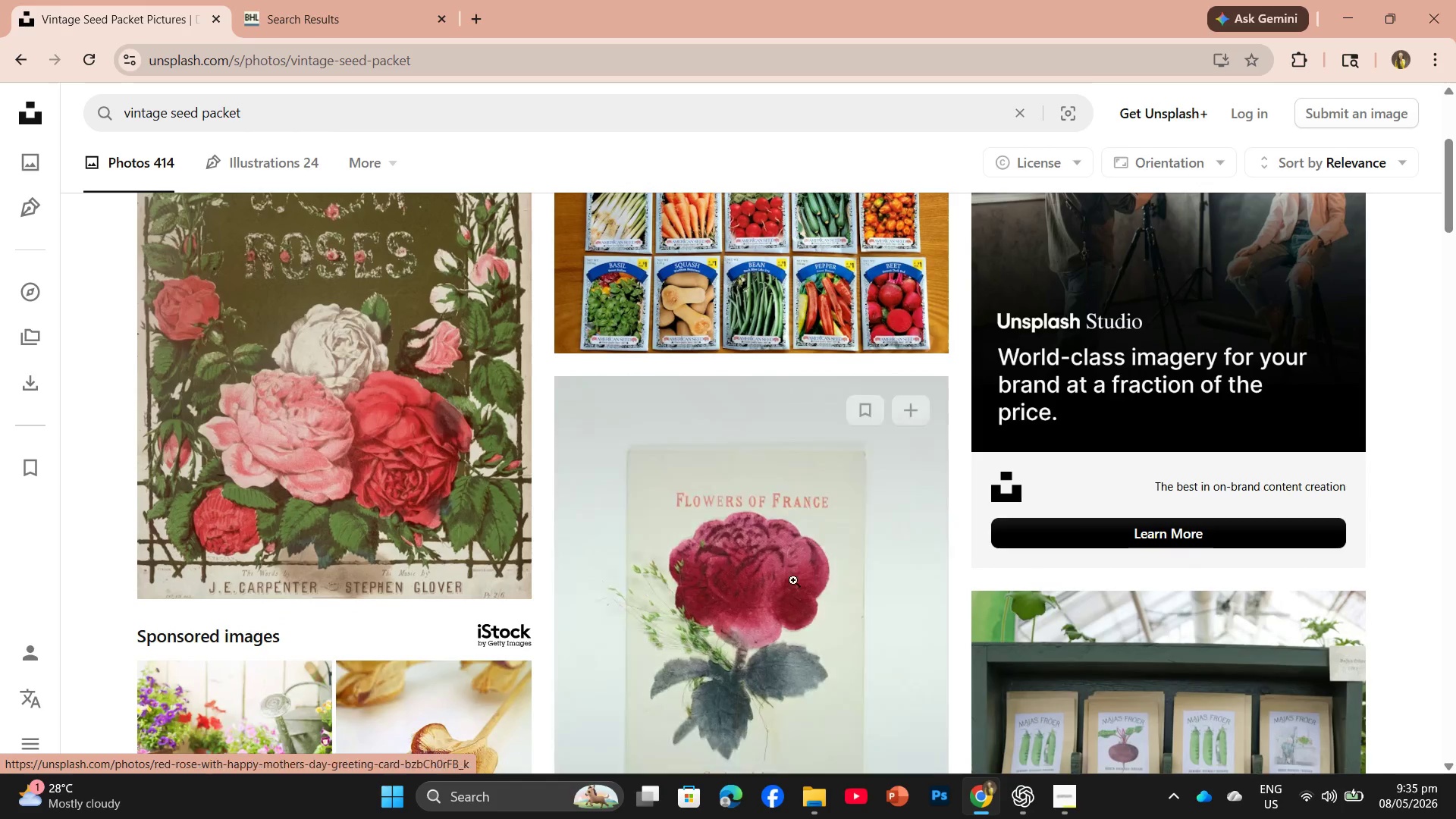 
left_click([782, 576])
 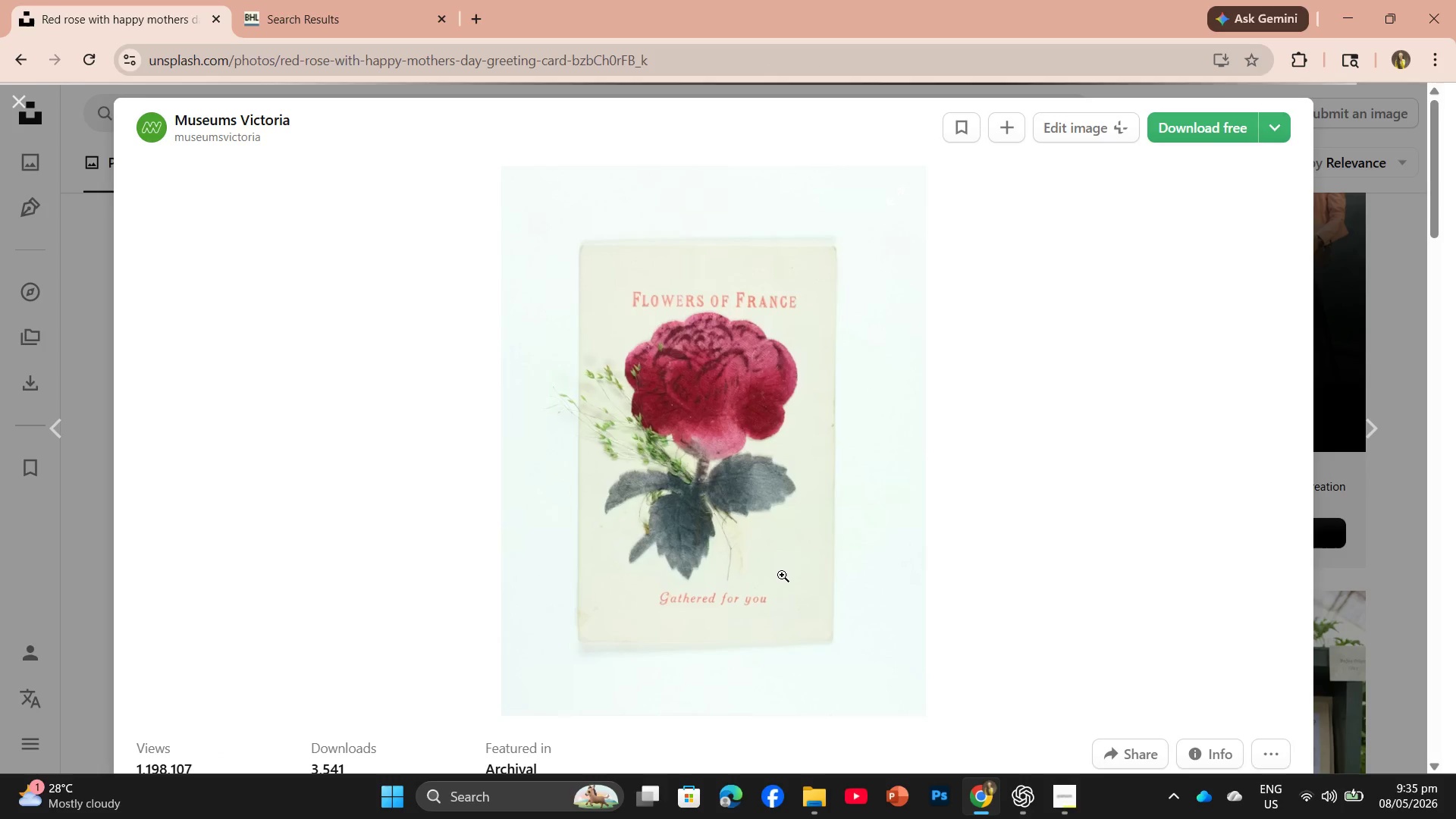 
scroll: coordinate [795, 564], scroll_direction: down, amount: 6.0
 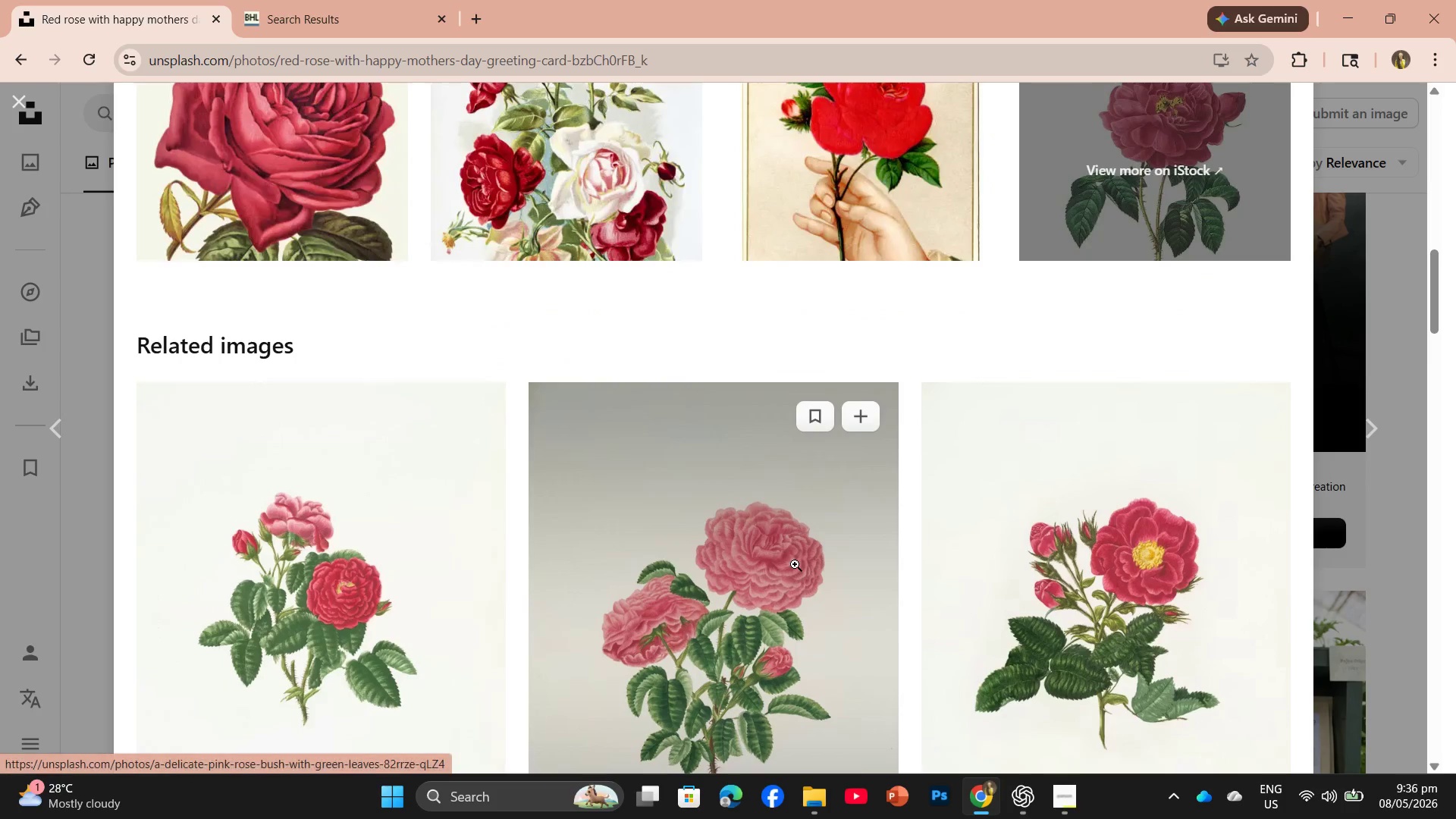 
scroll: coordinate [726, 692], scroll_direction: up, amount: 6.0
 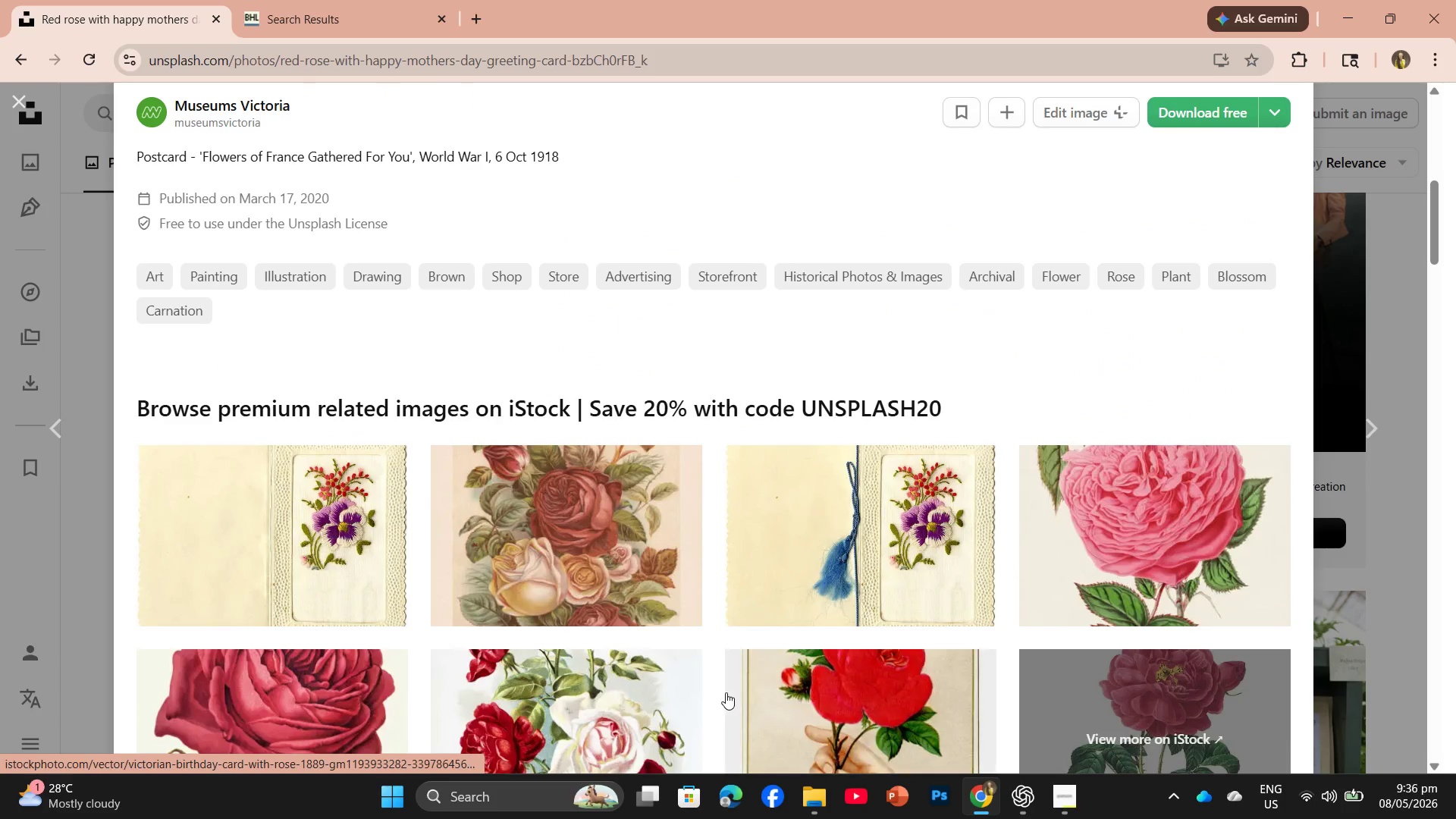 
scroll: coordinate [743, 605], scroll_direction: down, amount: 16.0
 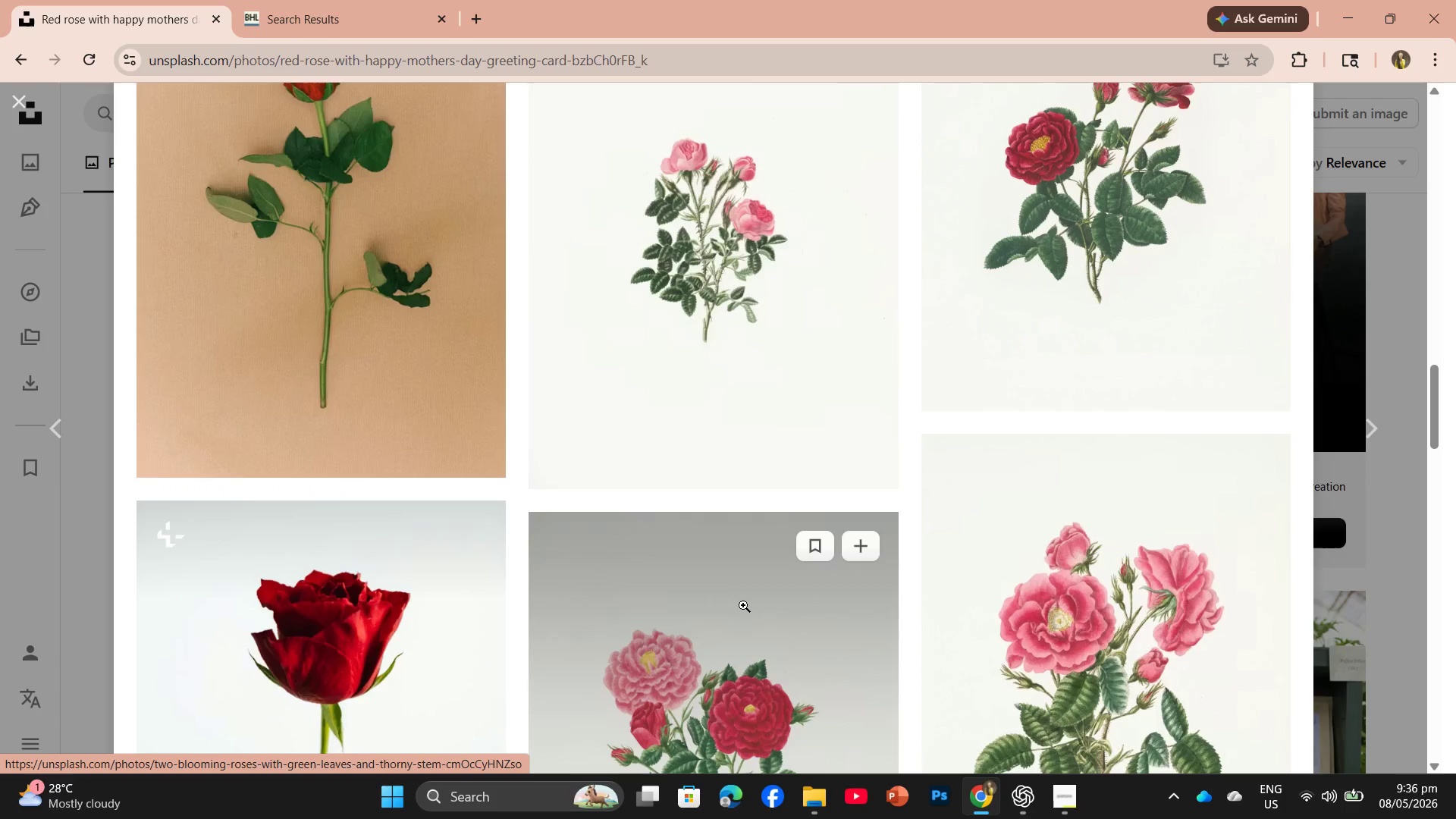 
scroll: coordinate [743, 605], scroll_direction: up, amount: 2.0
 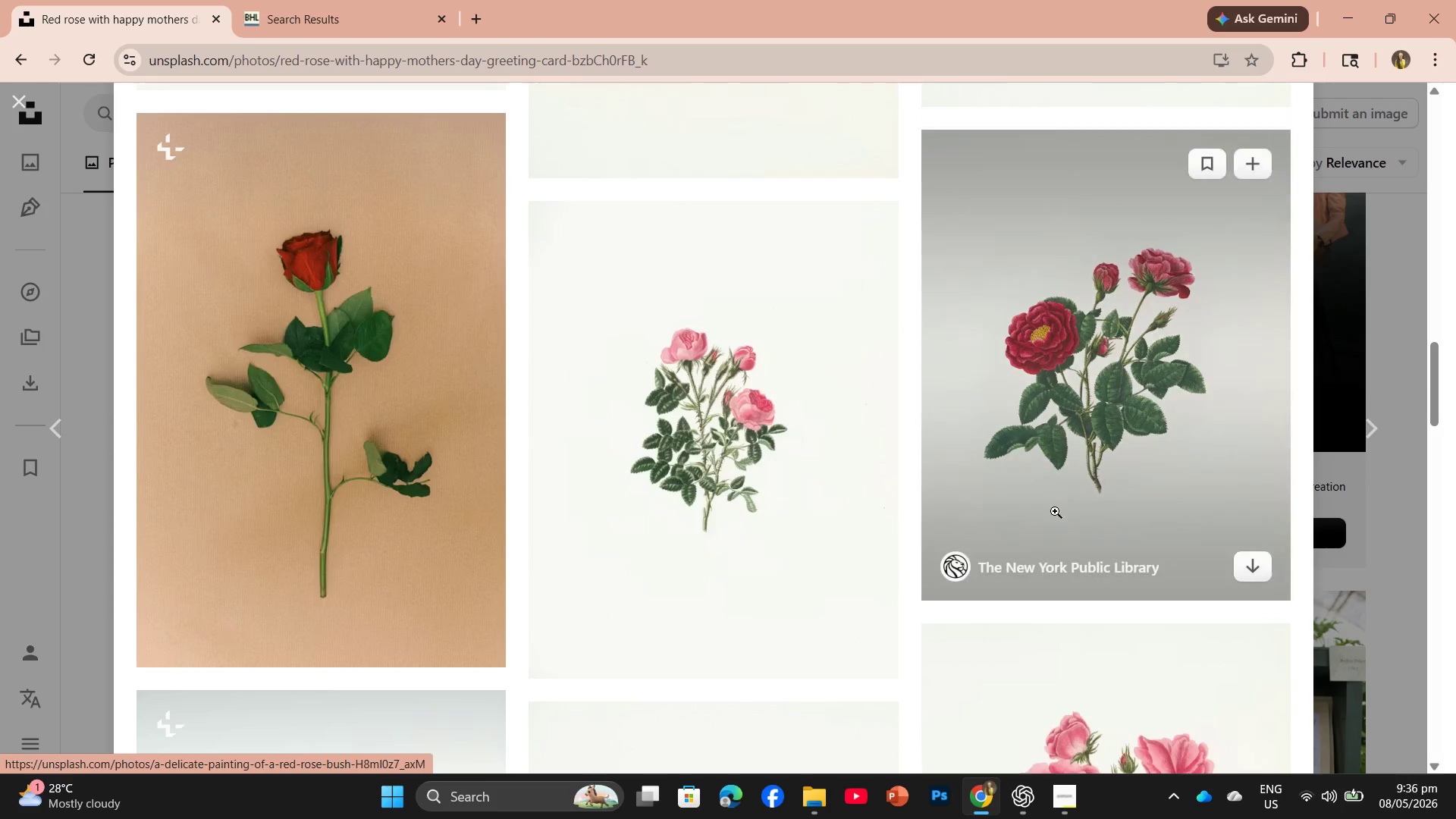 
left_click([1084, 482])
 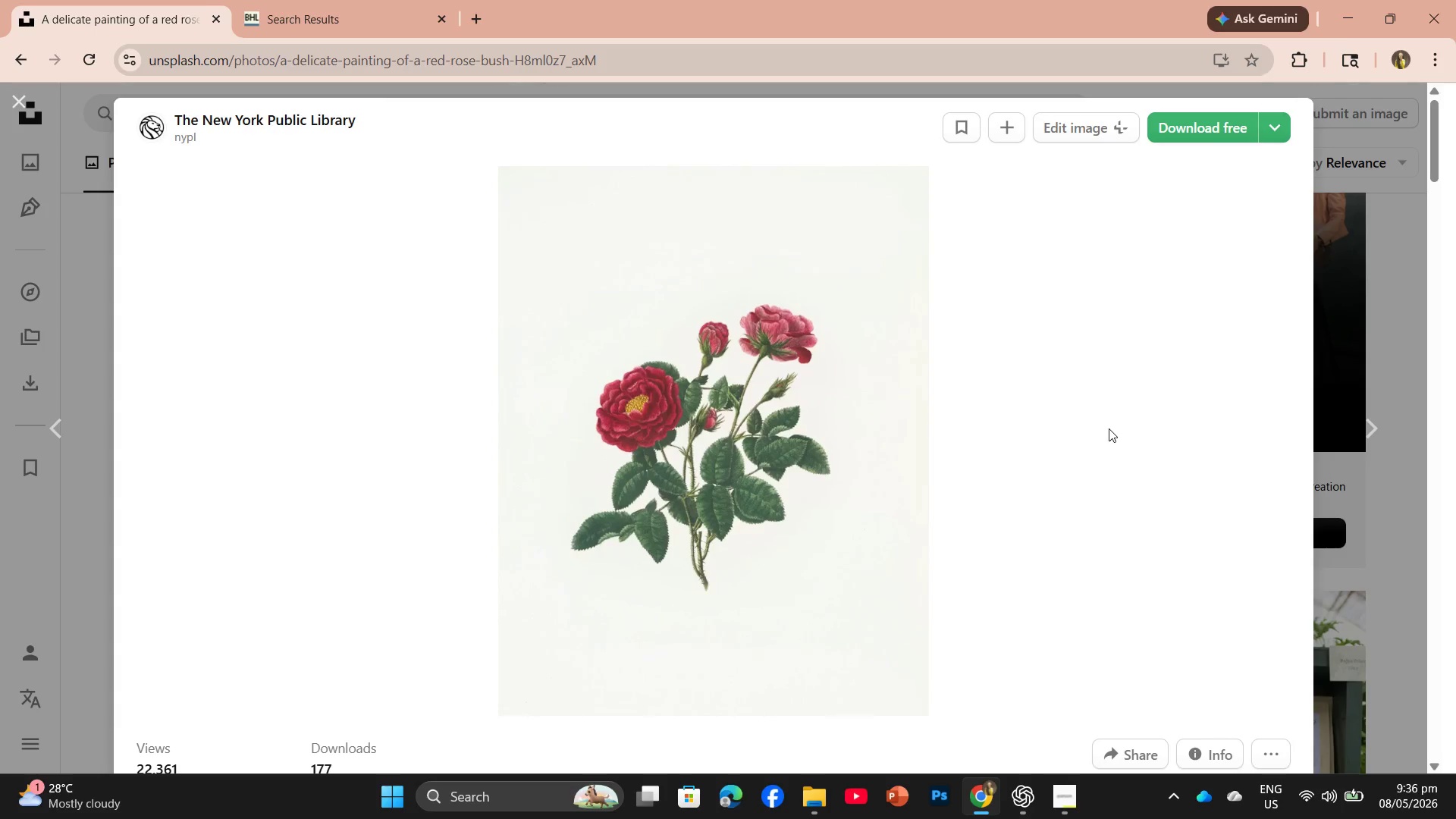 
scroll: coordinate [1102, 443], scroll_direction: down, amount: 13.0
 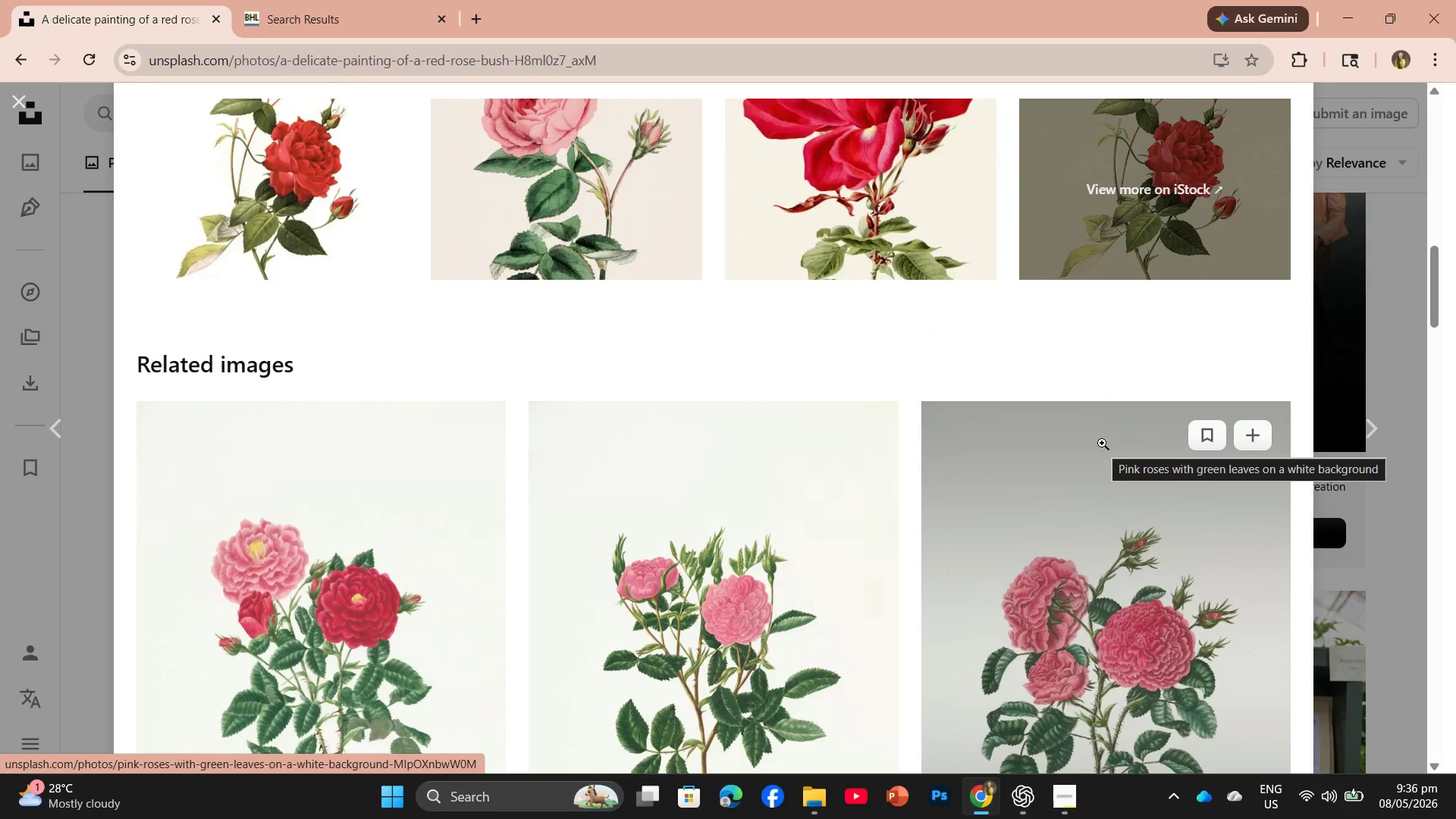 
scroll: coordinate [1102, 443], scroll_direction: up, amount: 7.0
 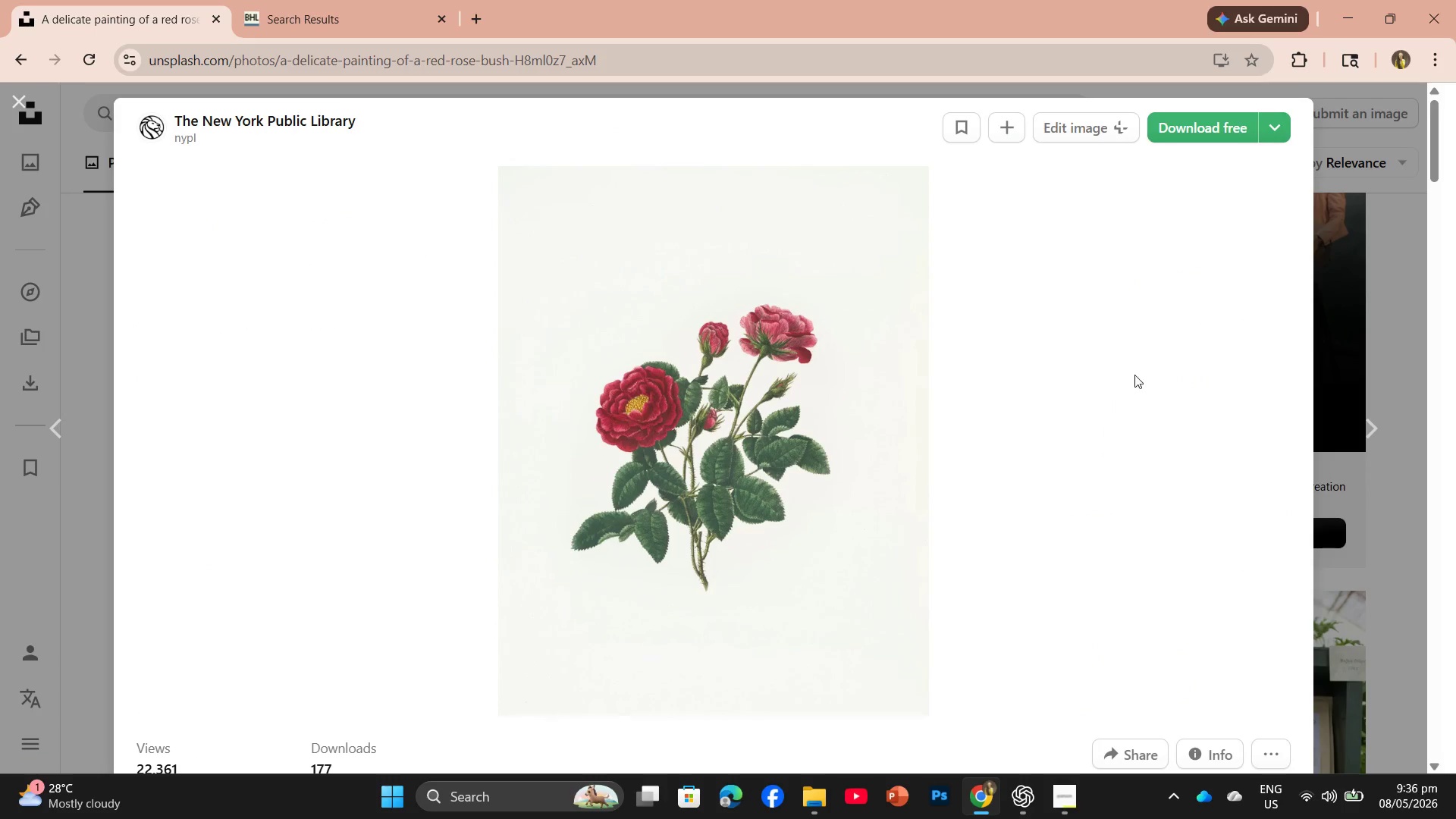 
left_click([1208, 129])
 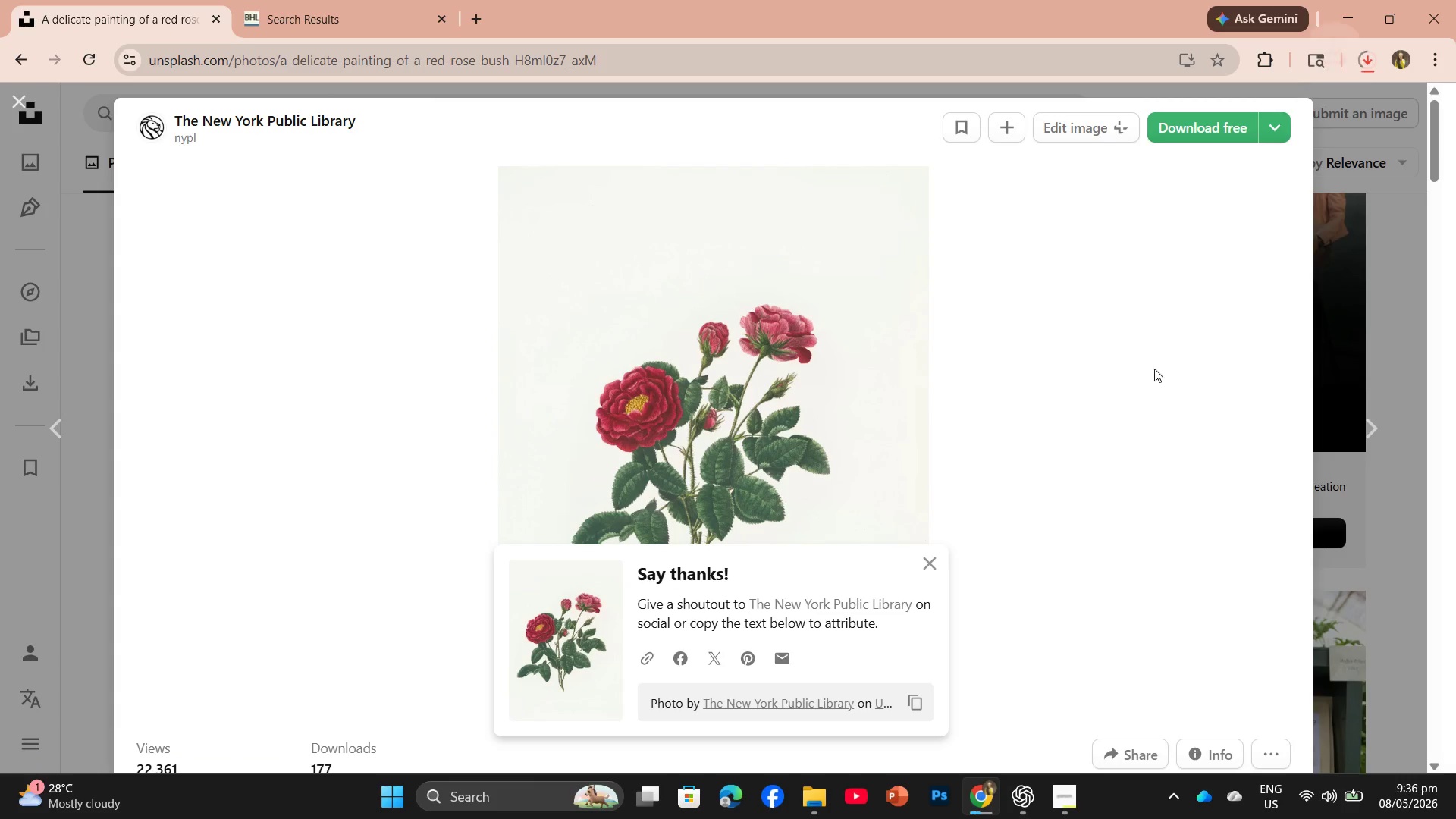 
left_click([1351, 0])